 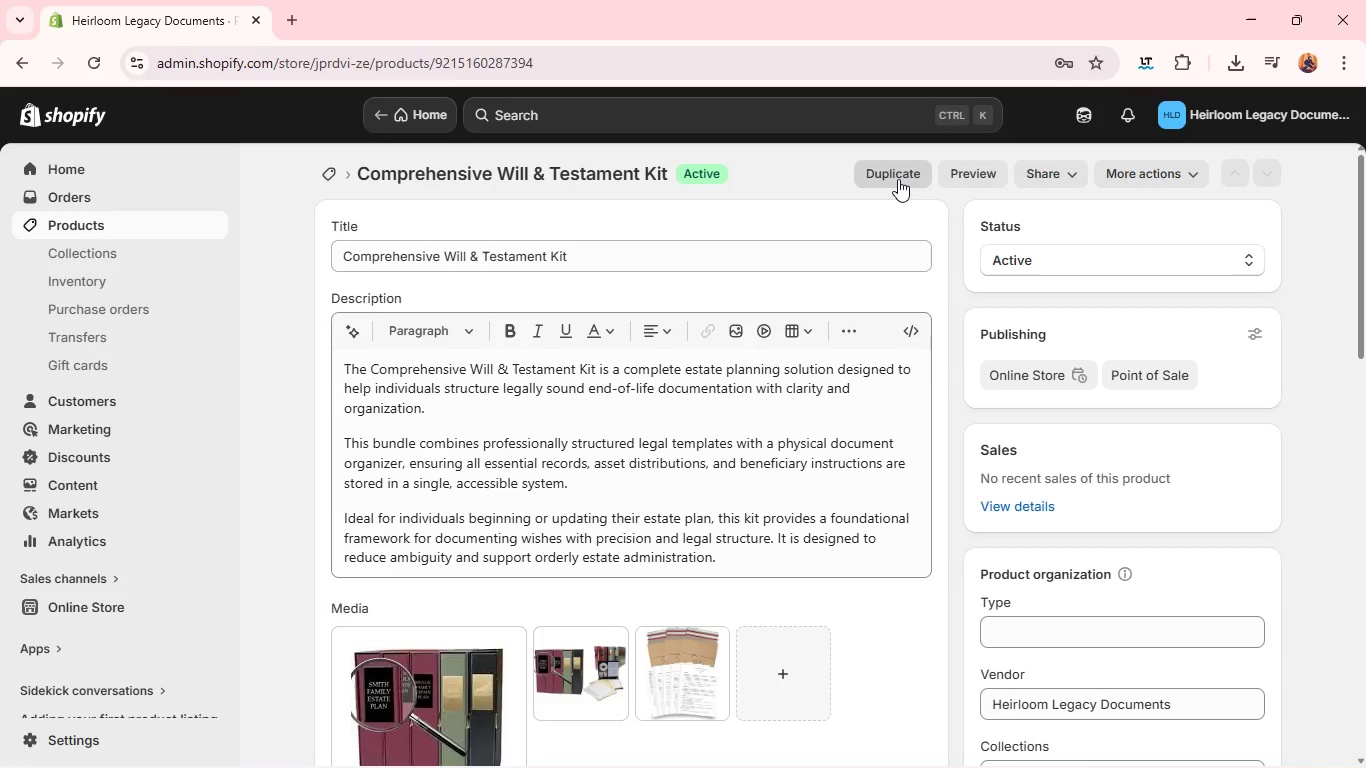 
left_click([898, 670])
 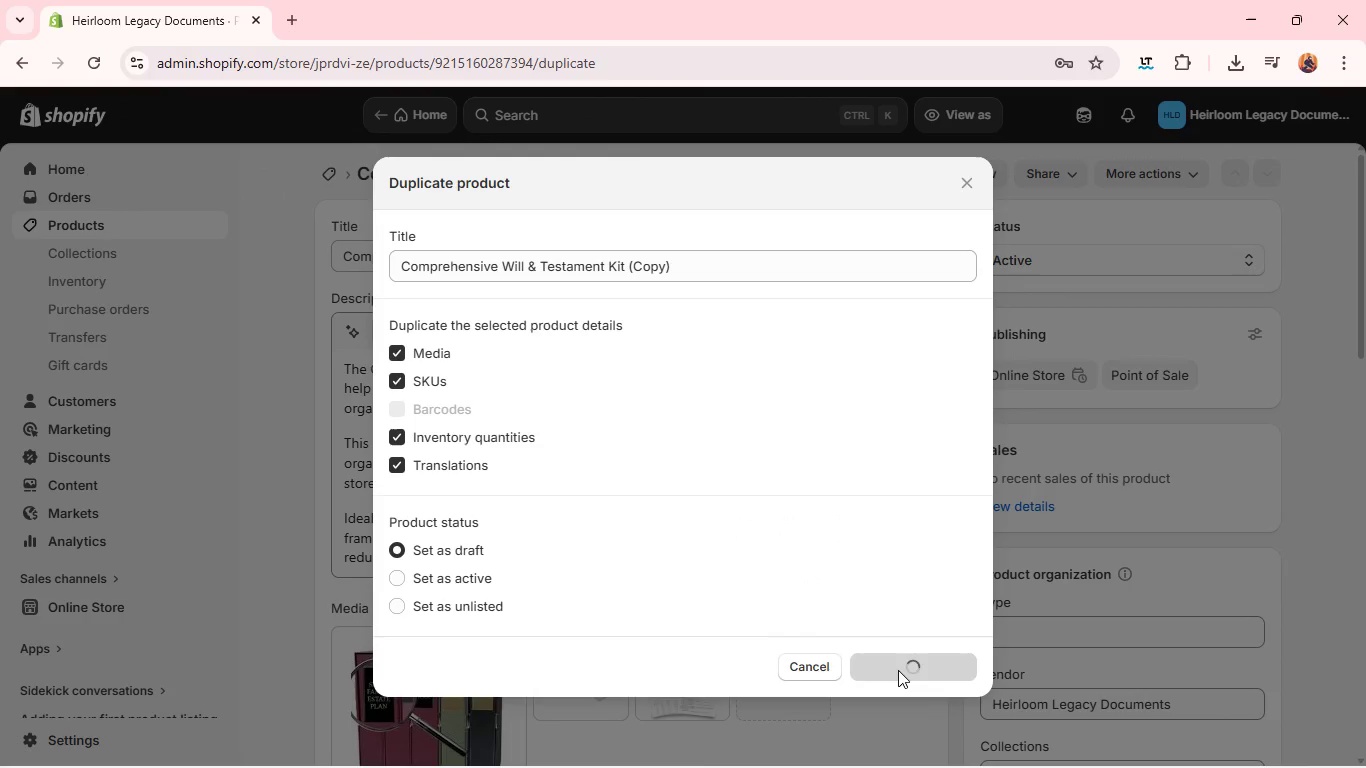 
wait(9.31)
 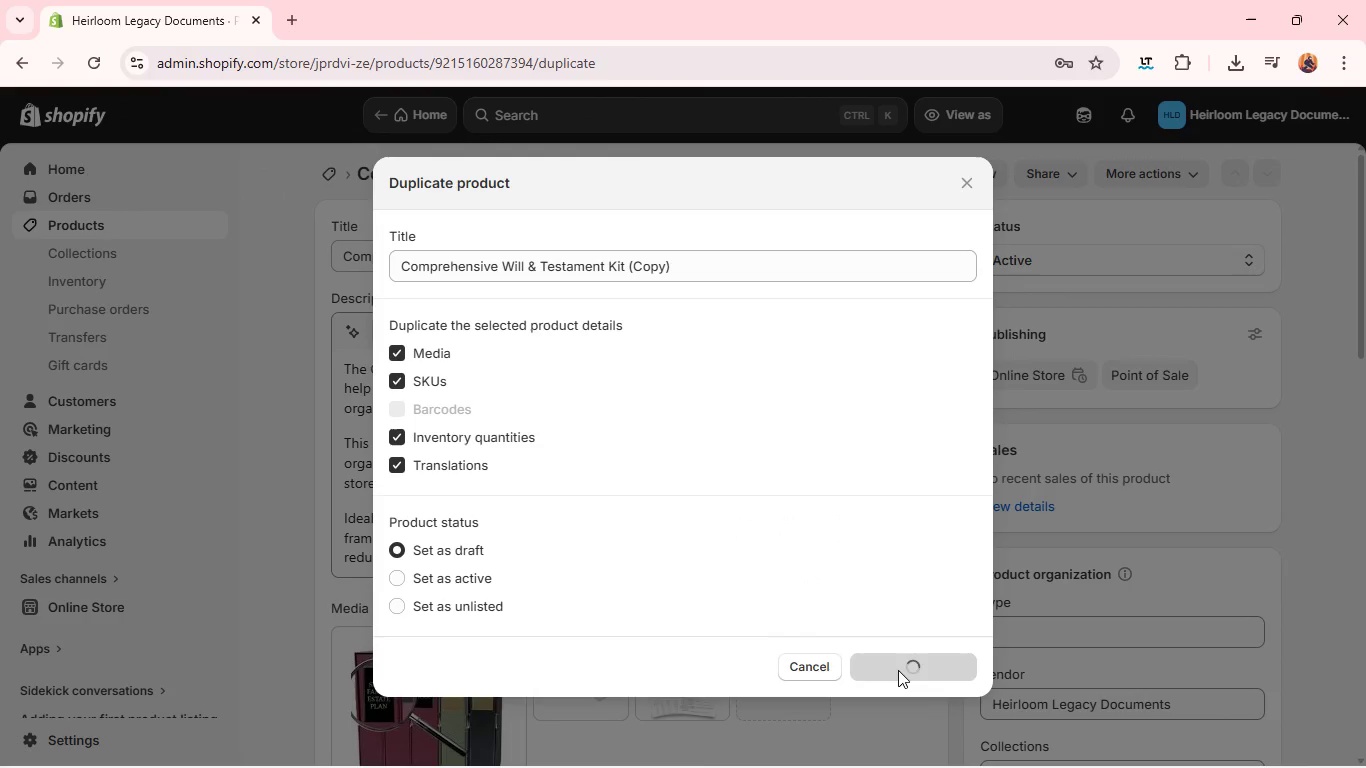 
double_click([628, 253])
 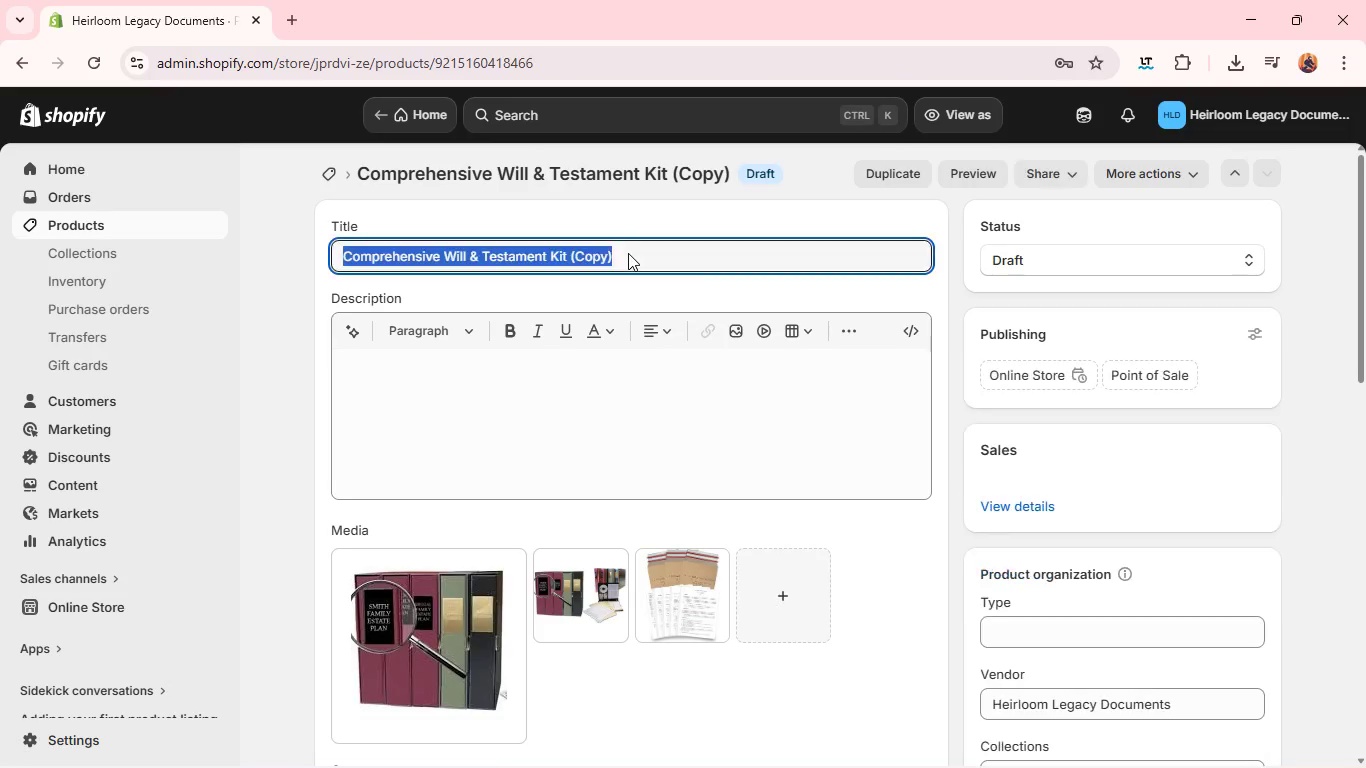 
triple_click([628, 253])
 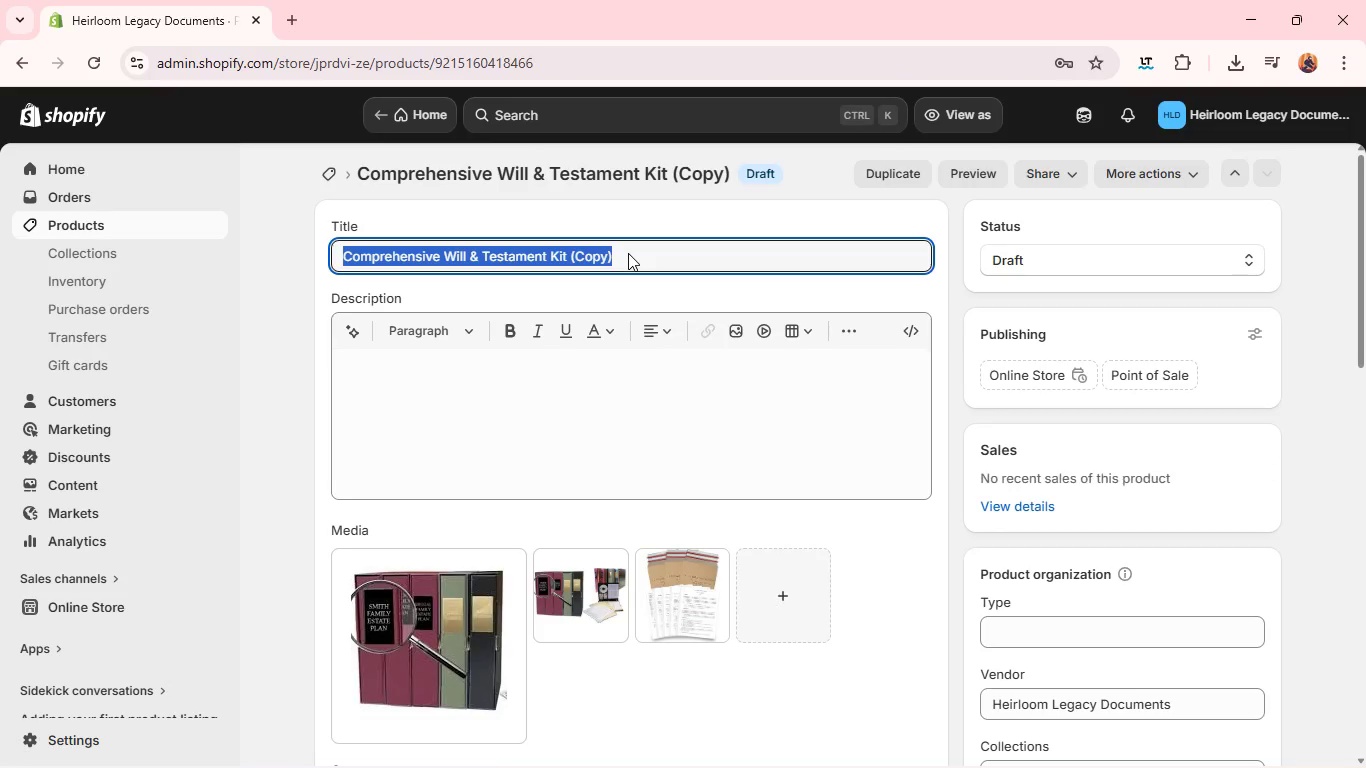 
triple_click([628, 253])
 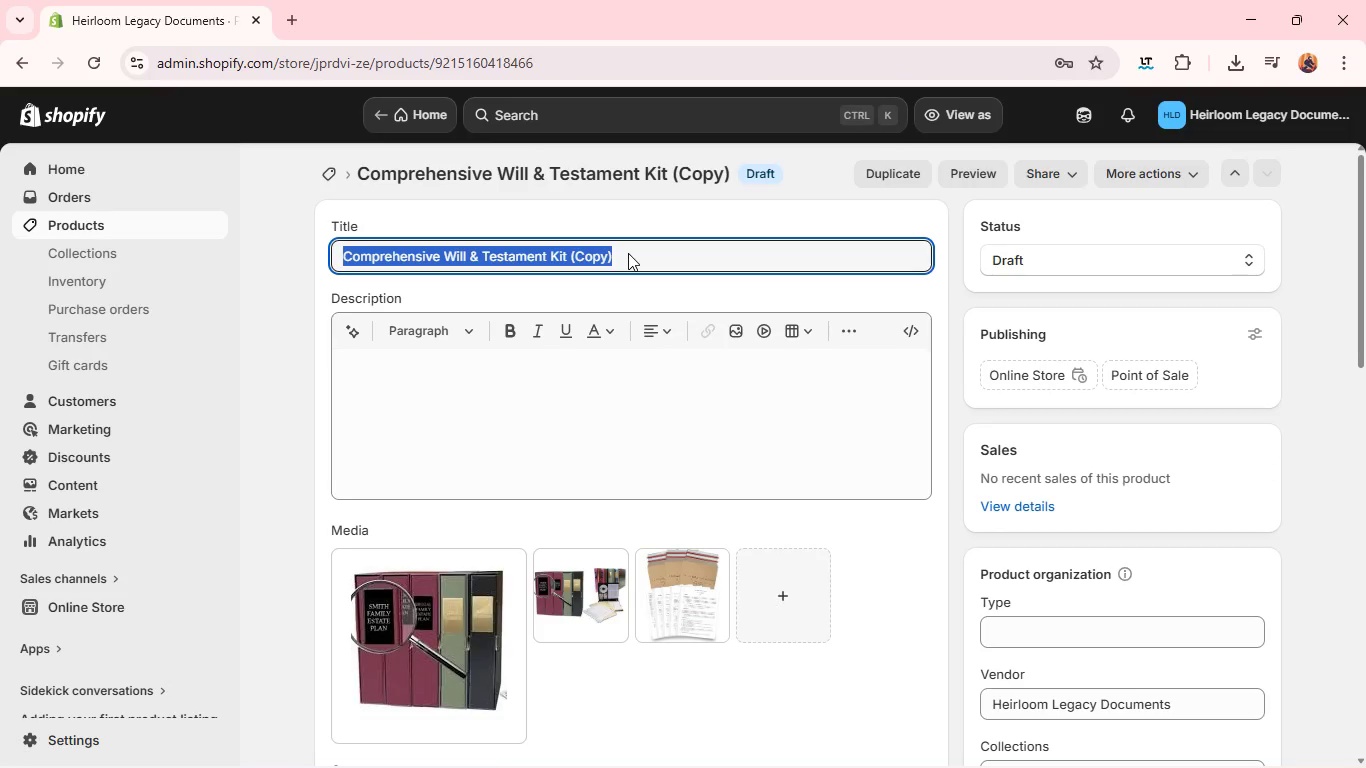 
key(Backspace)
type(Power of Attorney State-Specific Templates )
 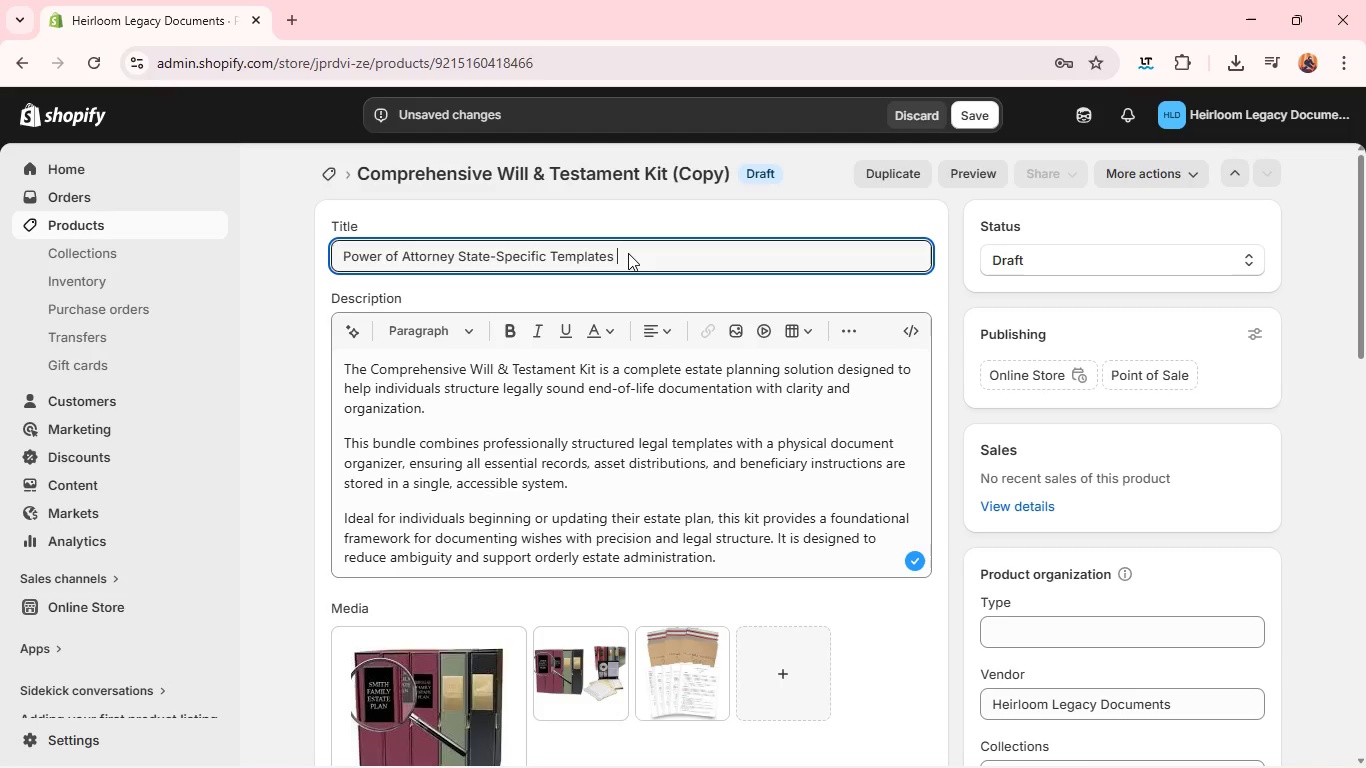 
wait(7.03)
 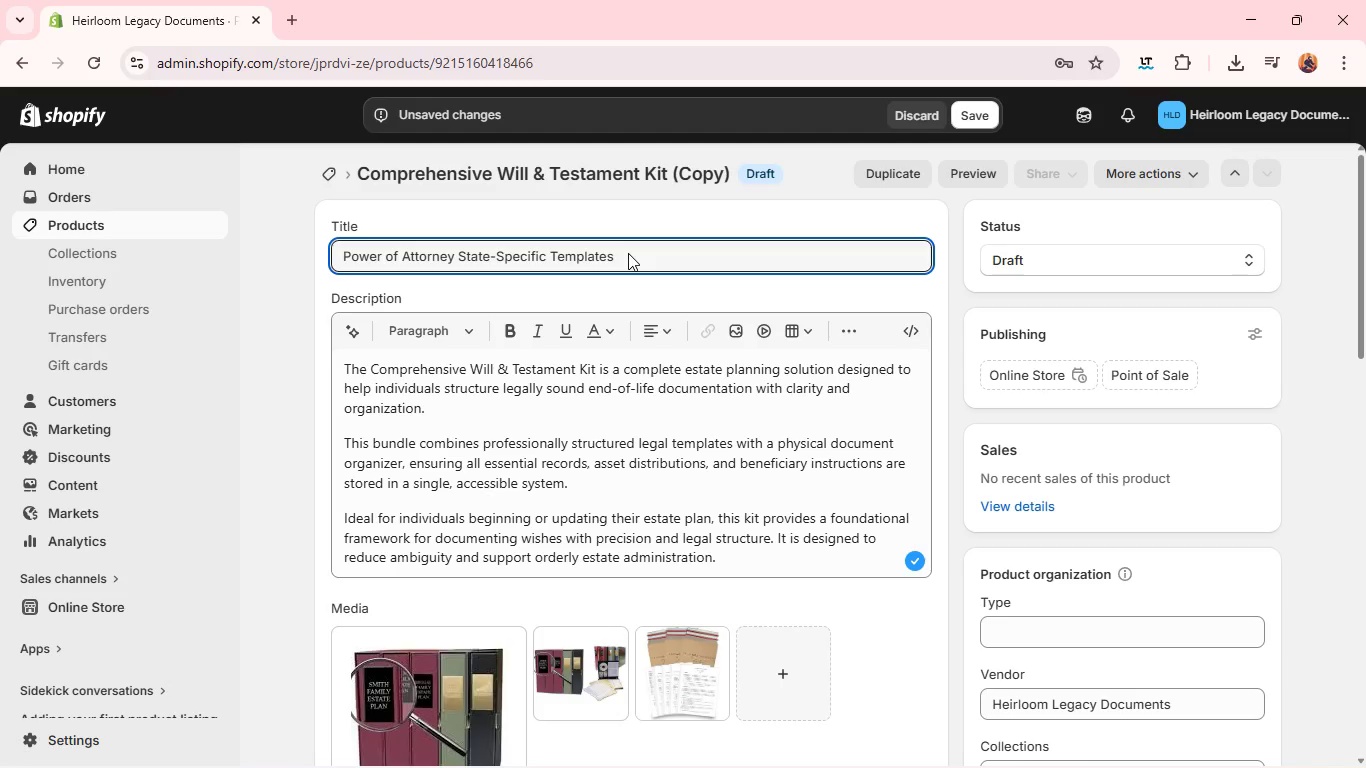 
double_click([573, 437])
 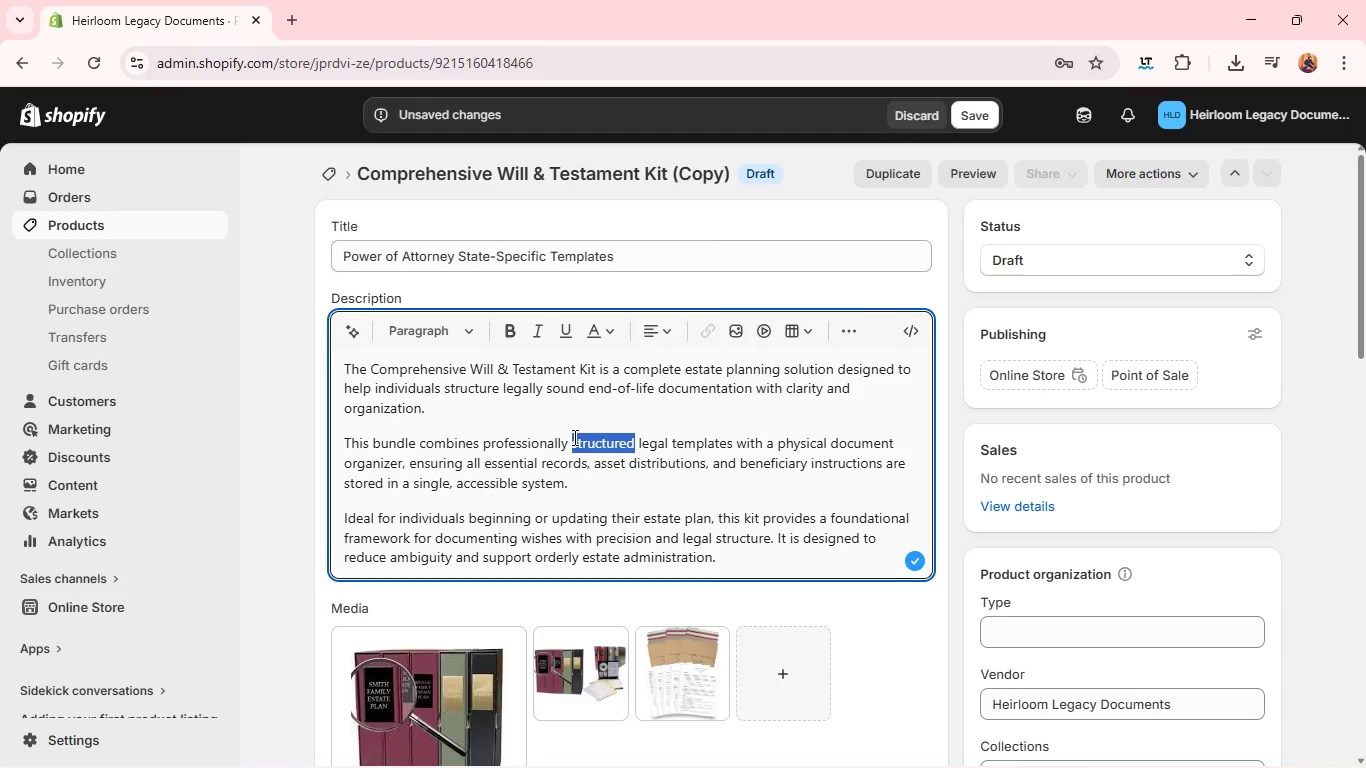 
triple_click([573, 437])
 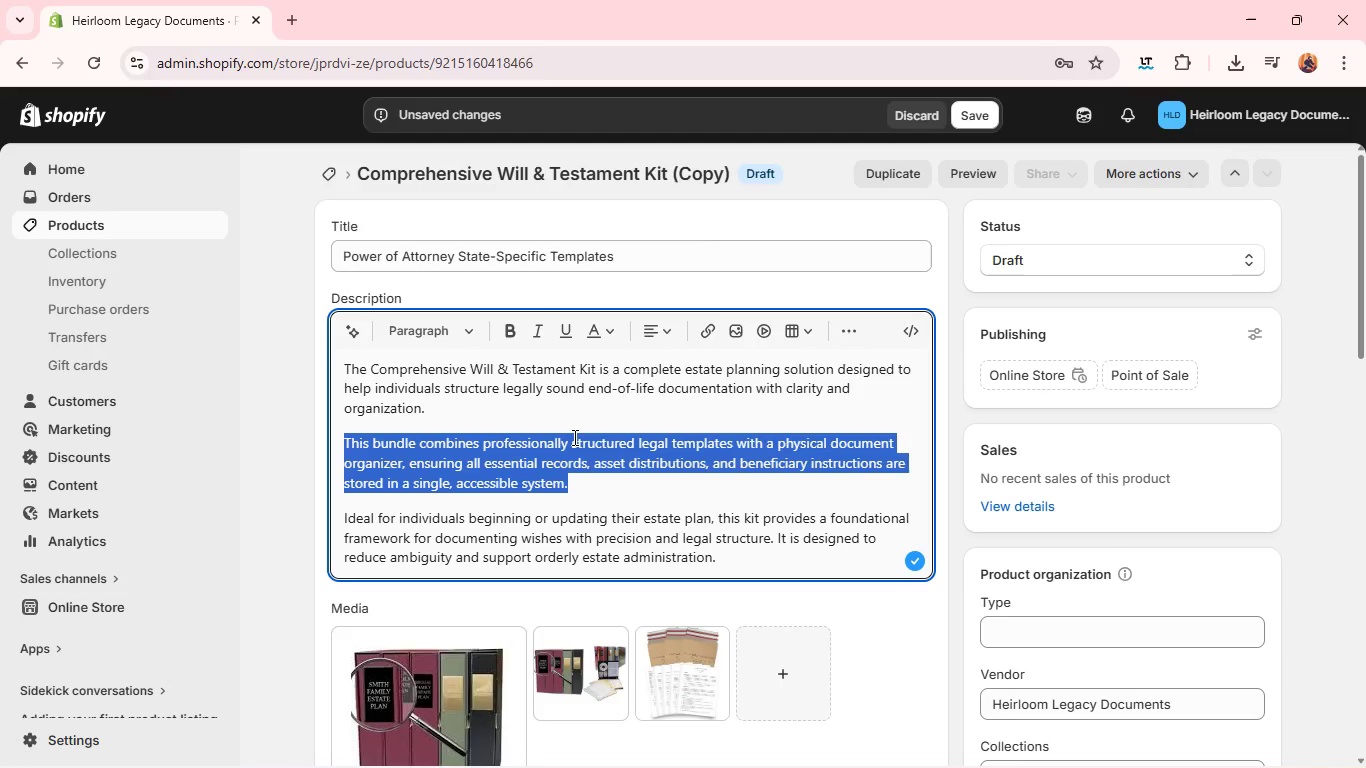 
triple_click([573, 437])
 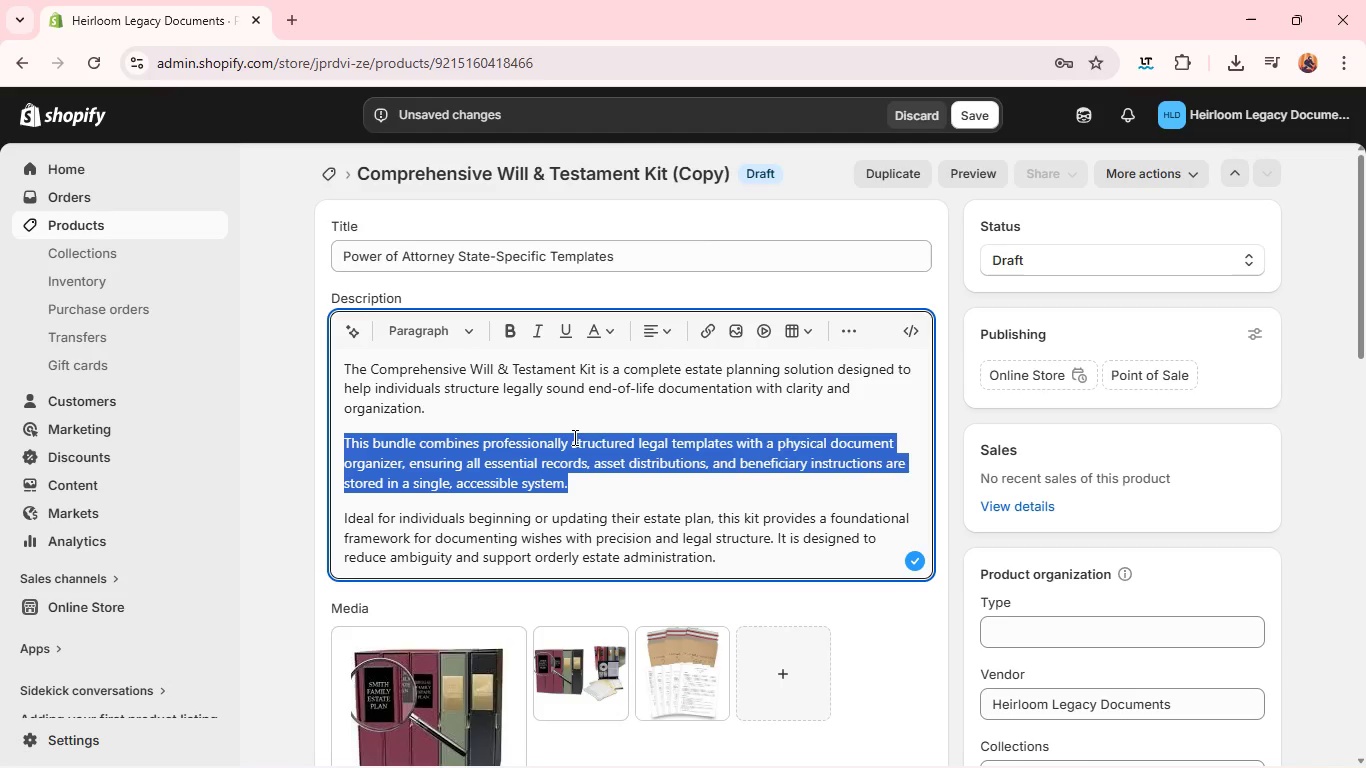 
triple_click([573, 437])
 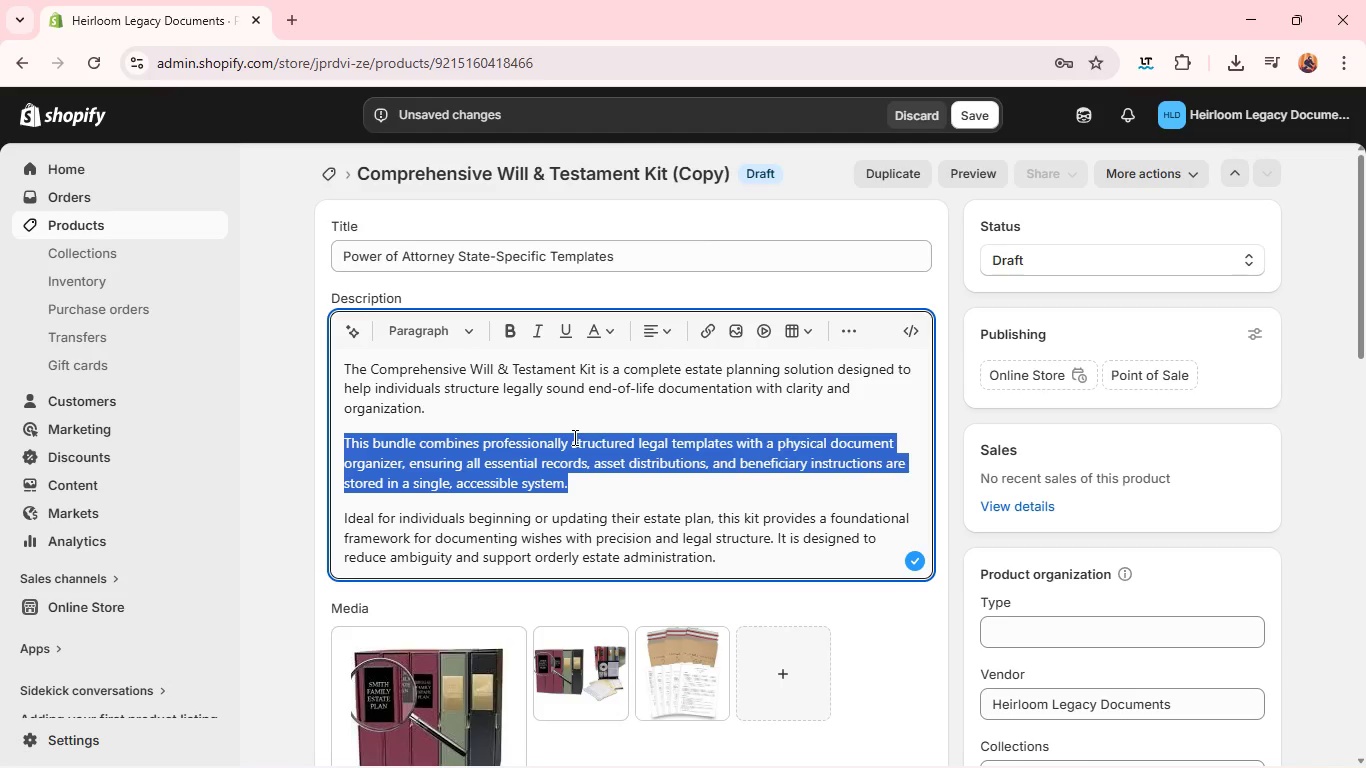 
key(Control+A)
 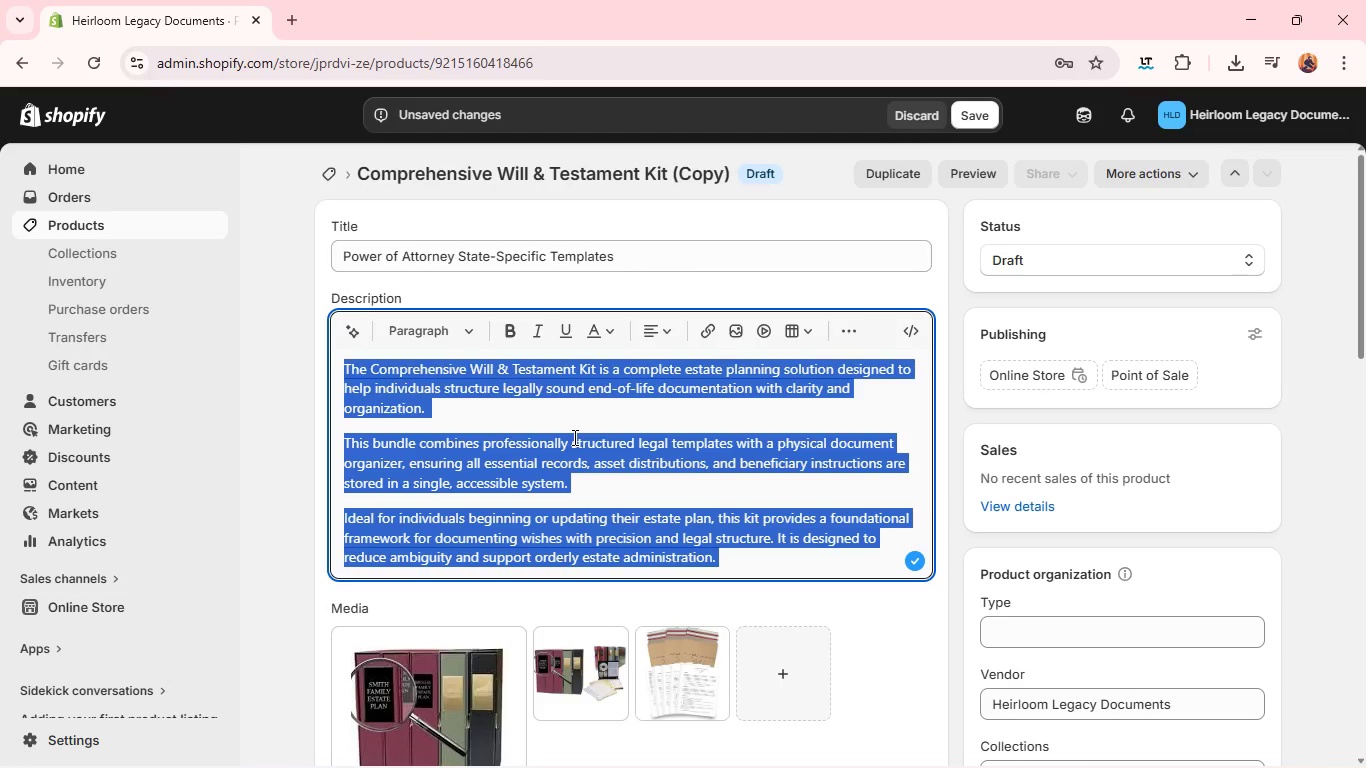 
key(Control+Backspace)
 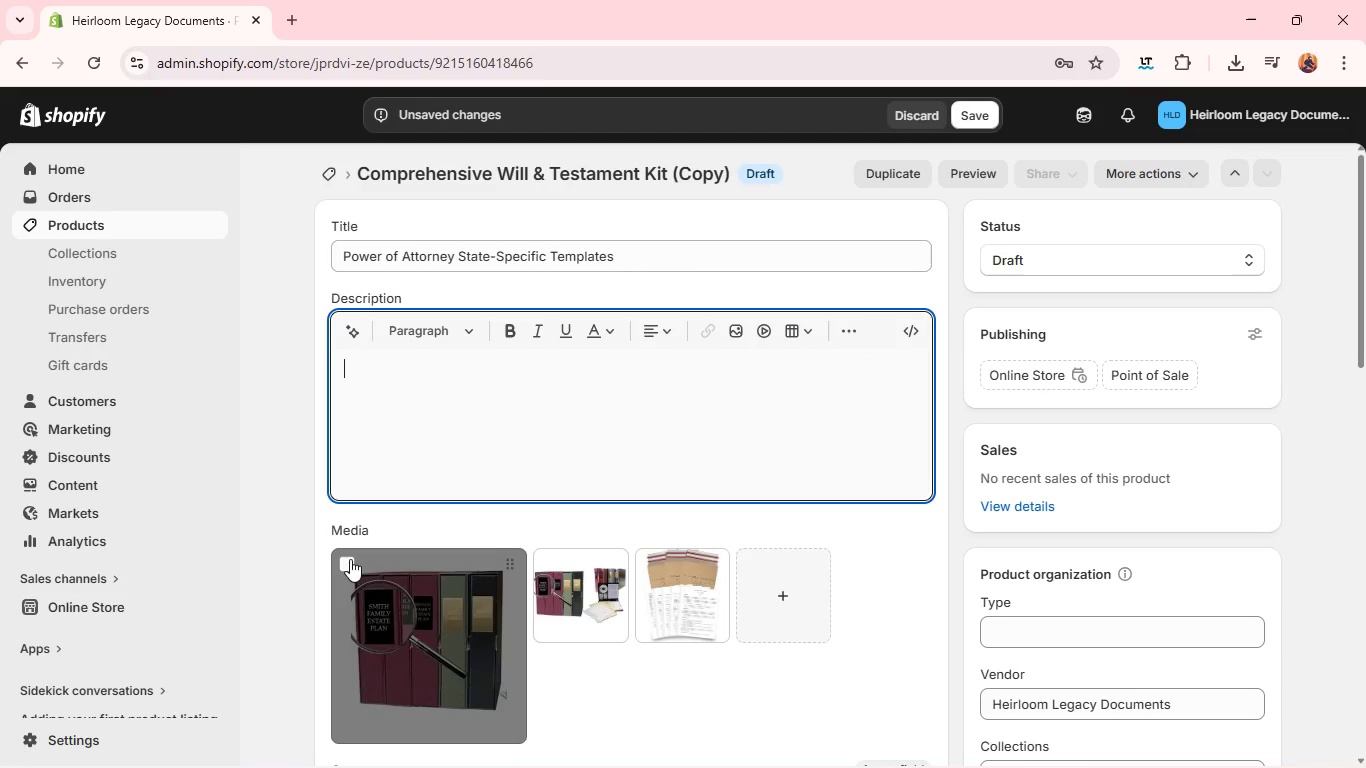 
left_click([348, 563])
 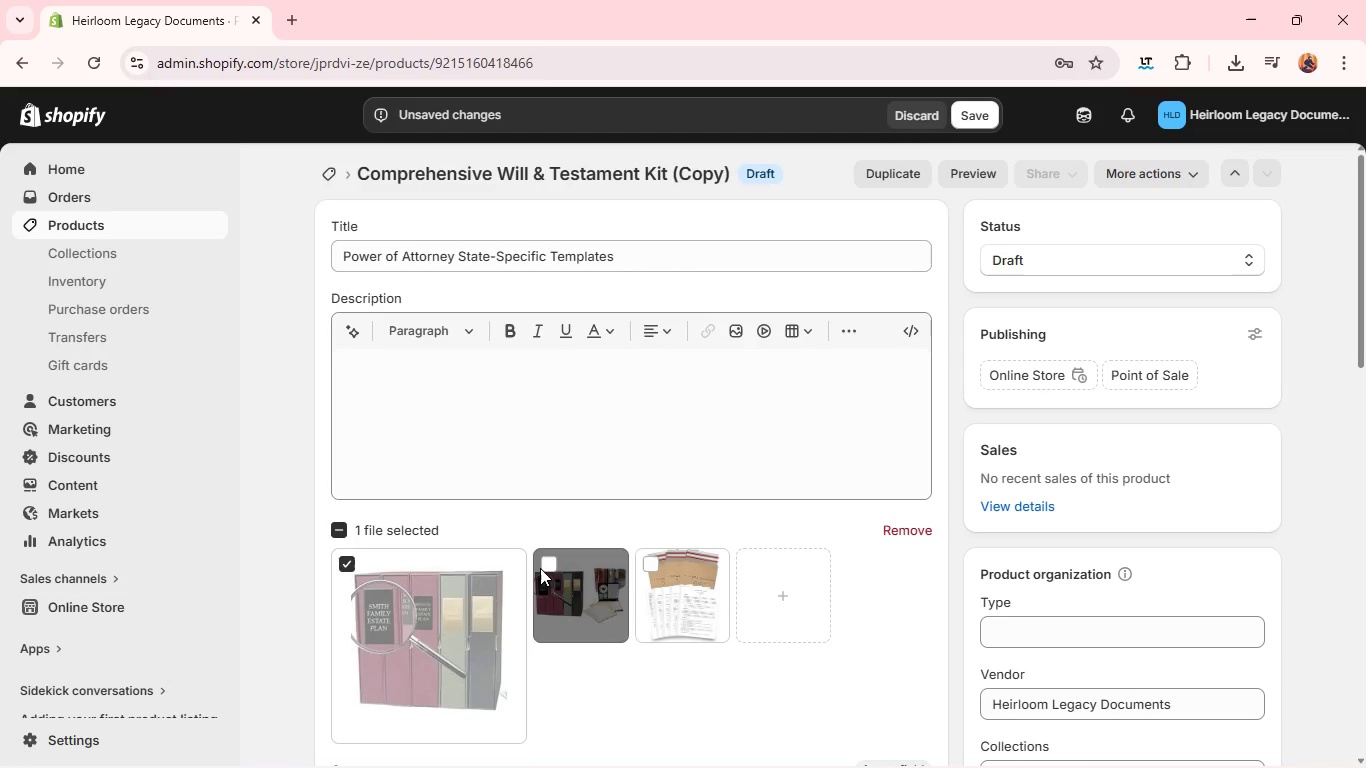 
left_click([544, 565])
 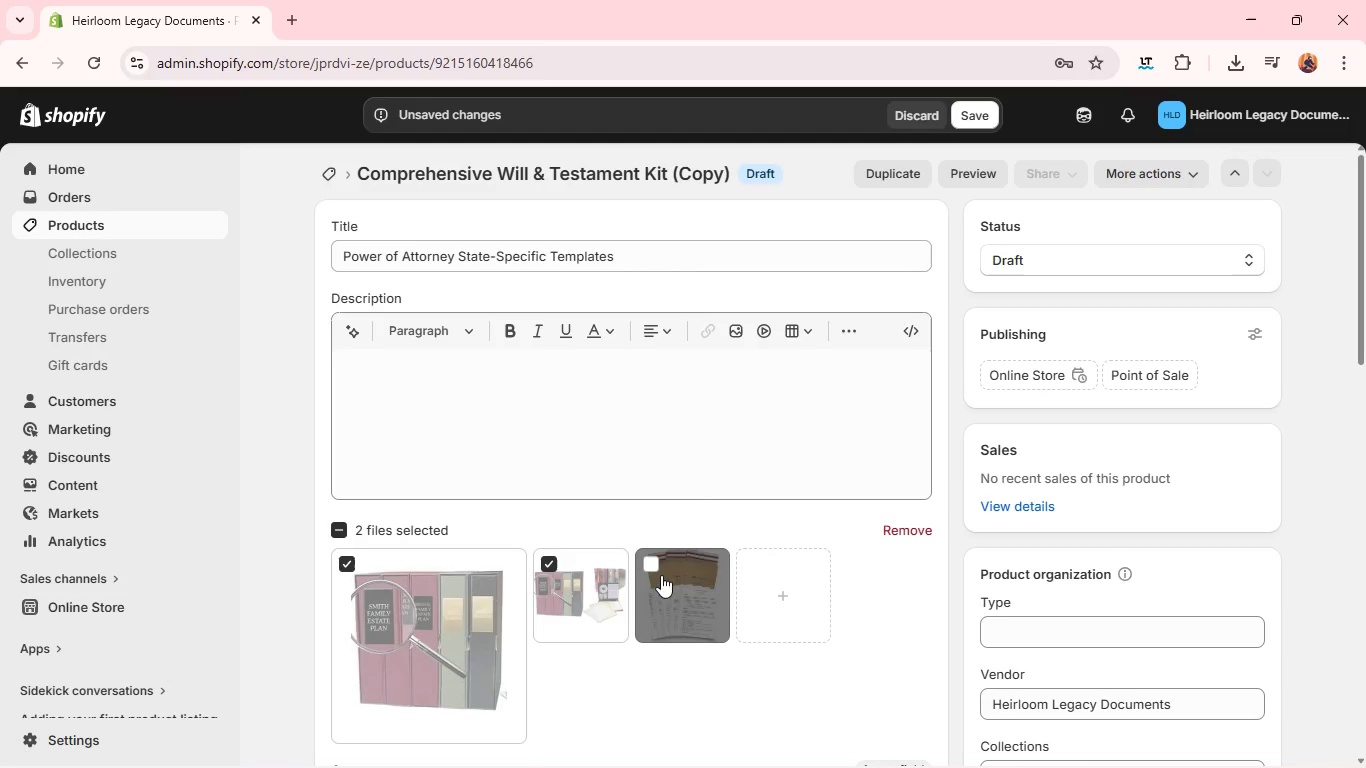 
left_click([647, 564])
 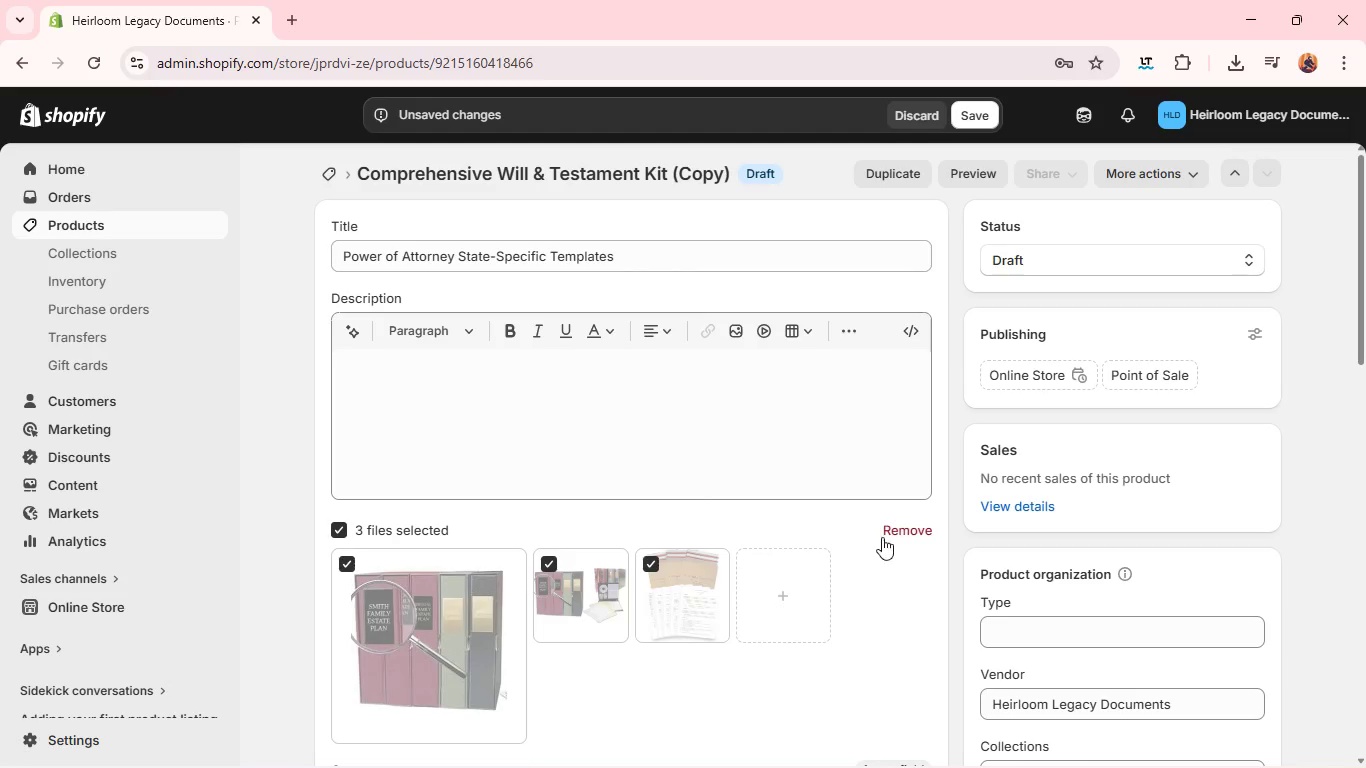 
left_click([883, 531])
 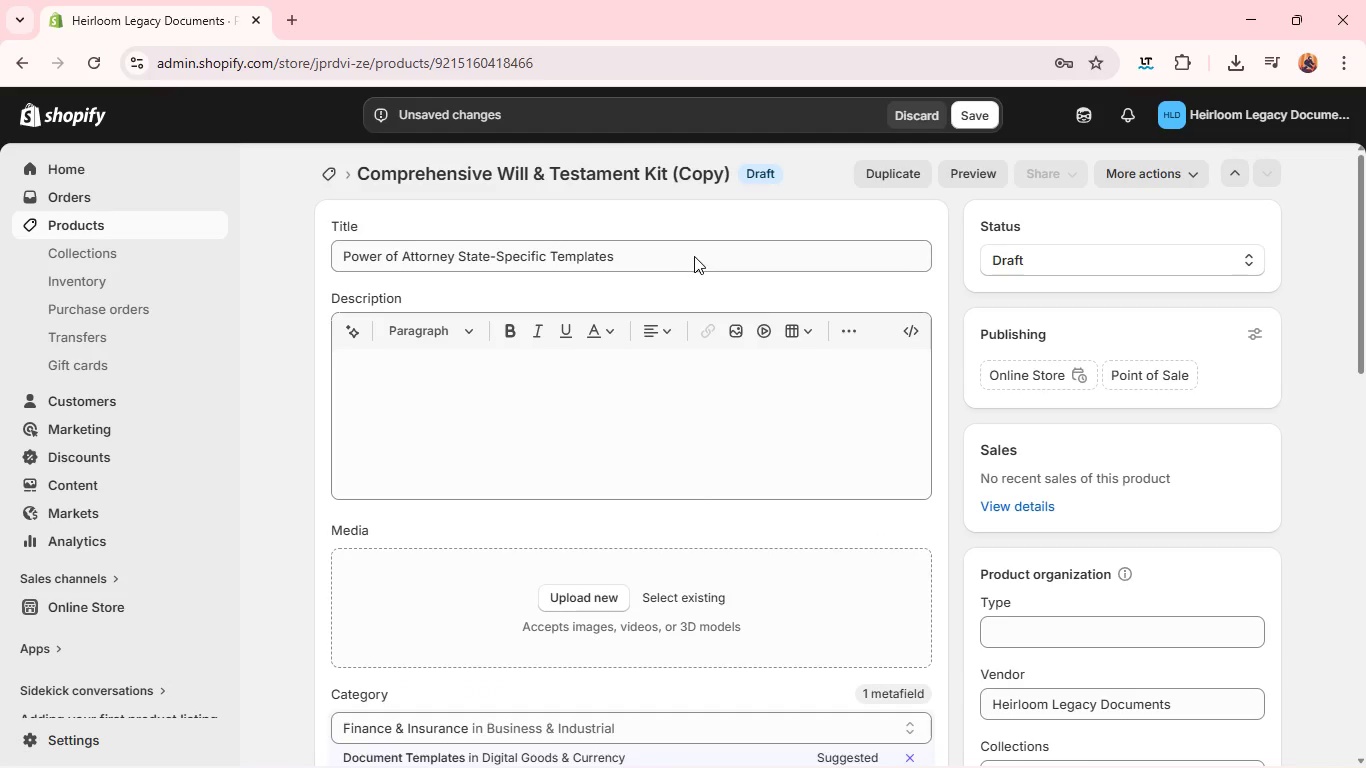 
double_click([695, 256])
 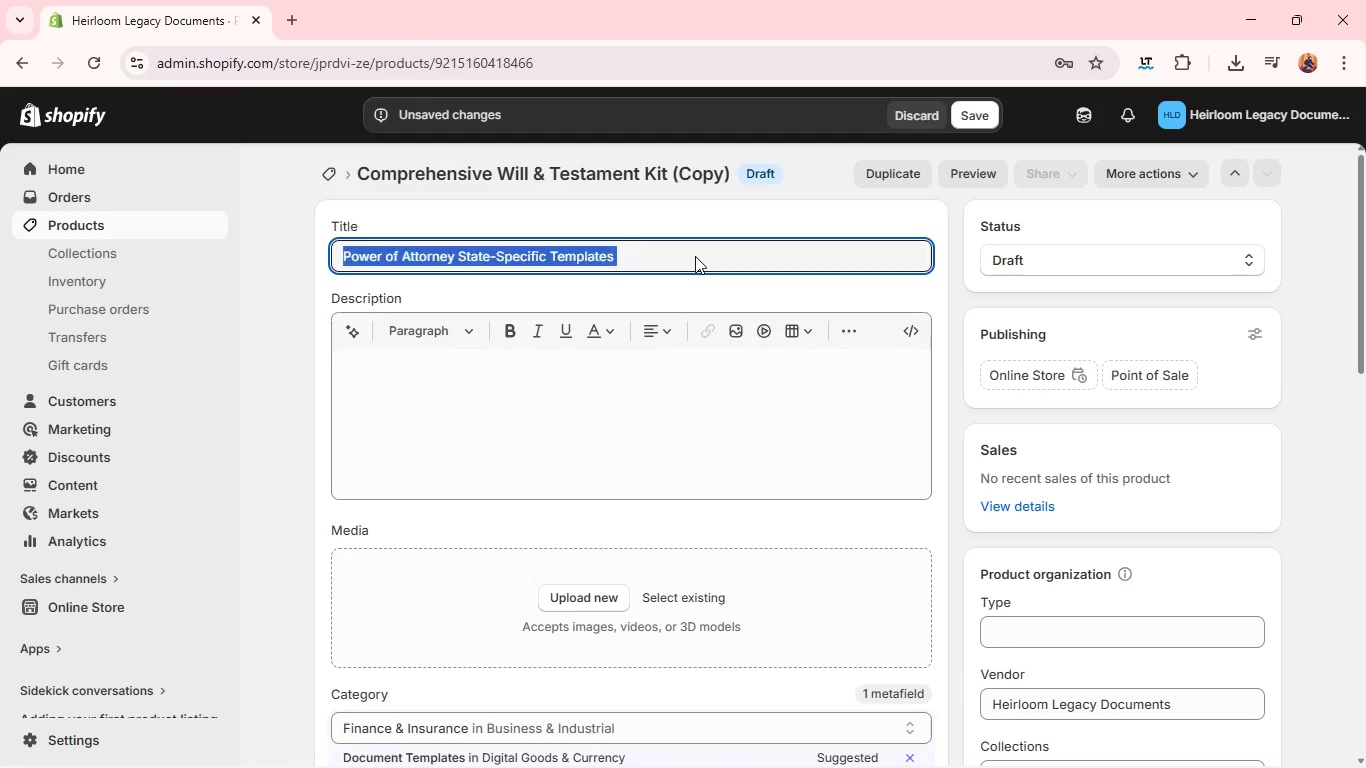 
triple_click([695, 256])
 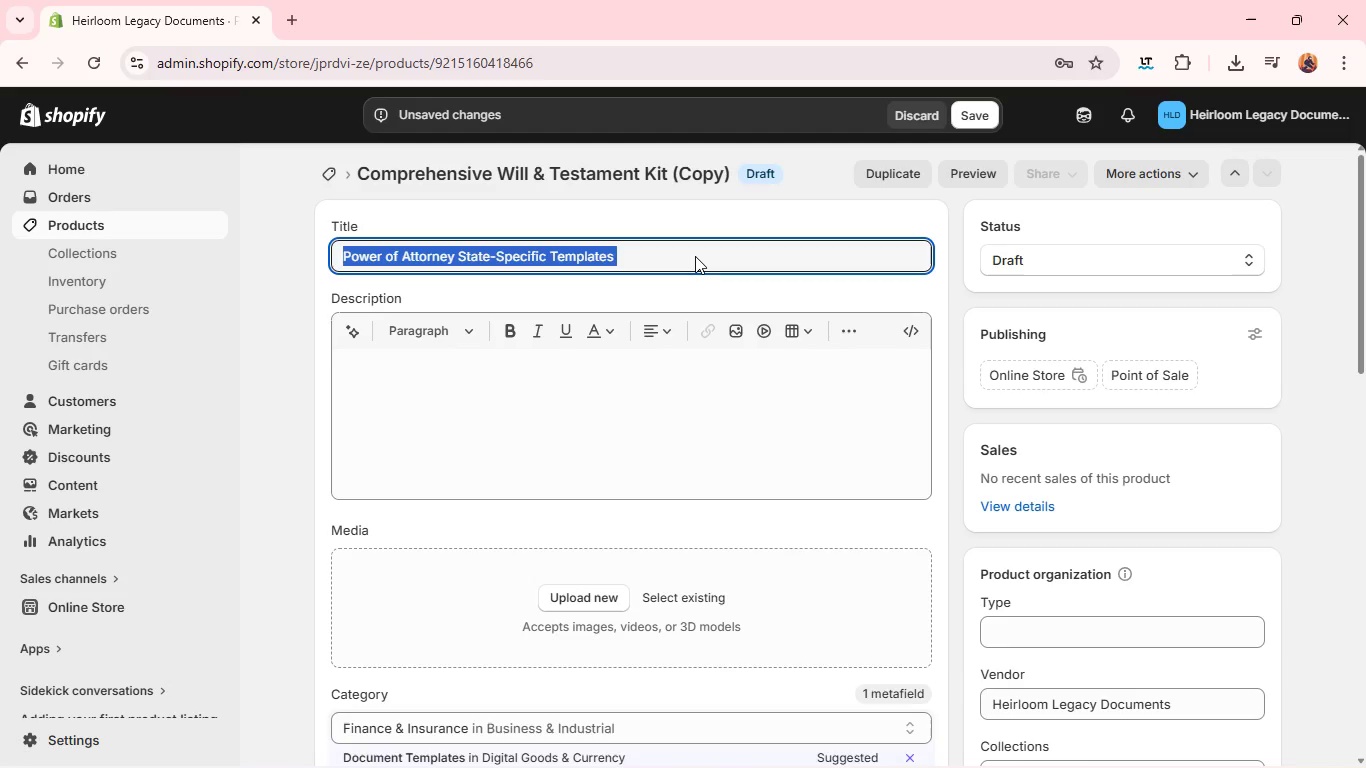 
triple_click([695, 256])
 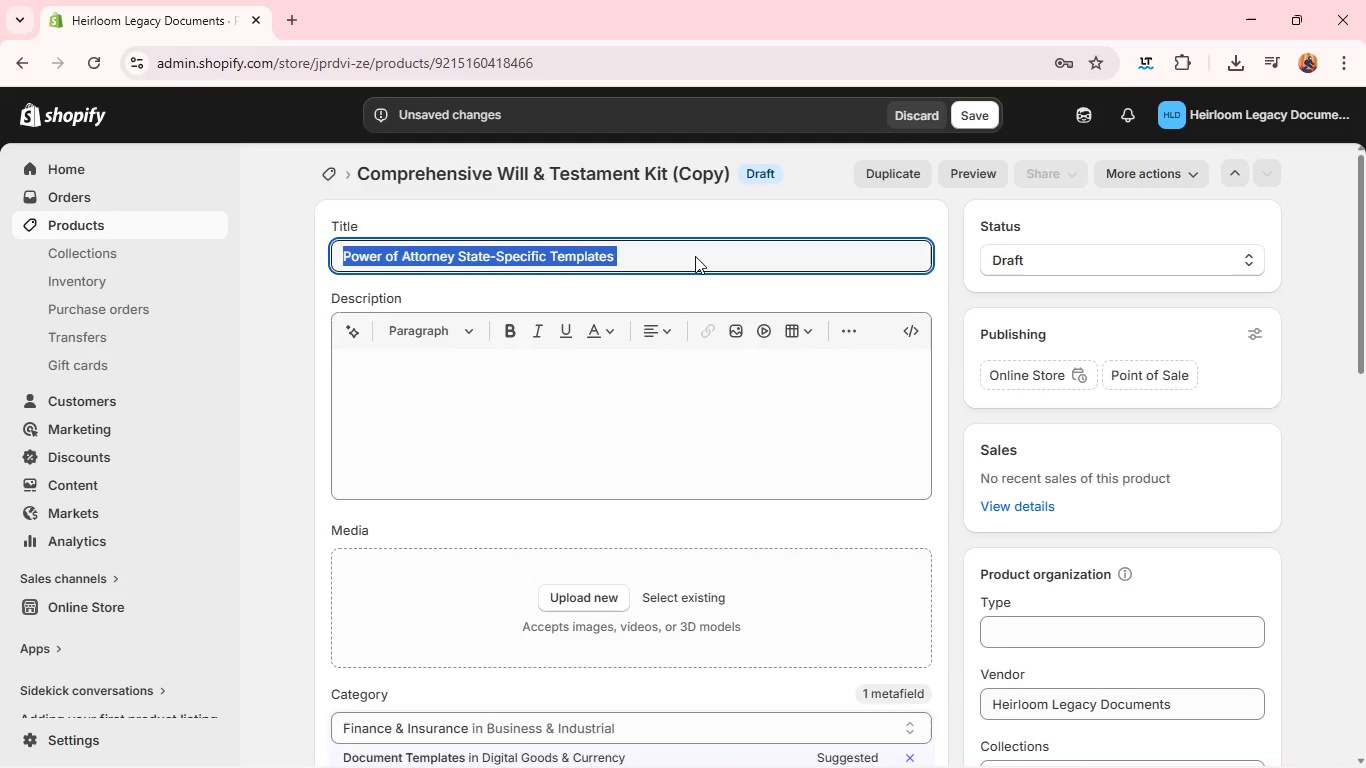 
key(Control+C)
 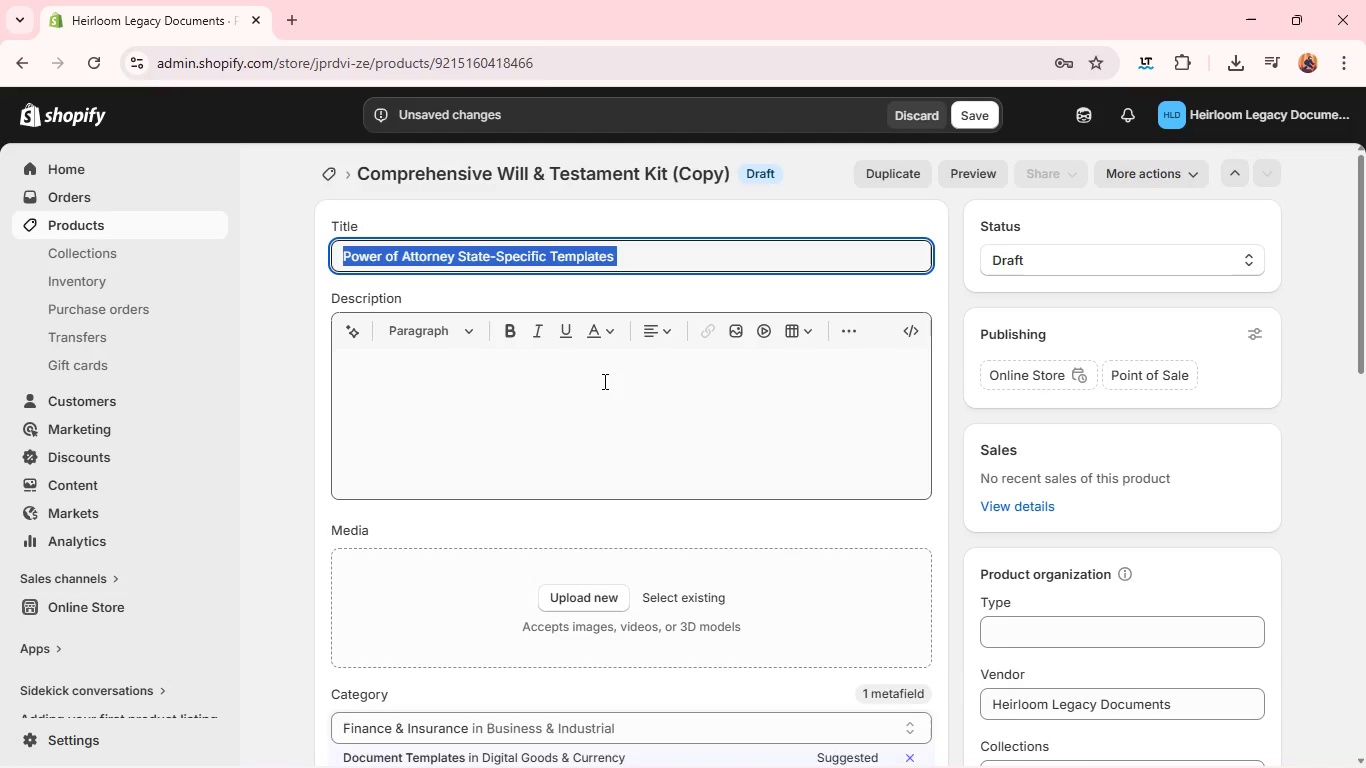 
left_click([603, 381])
 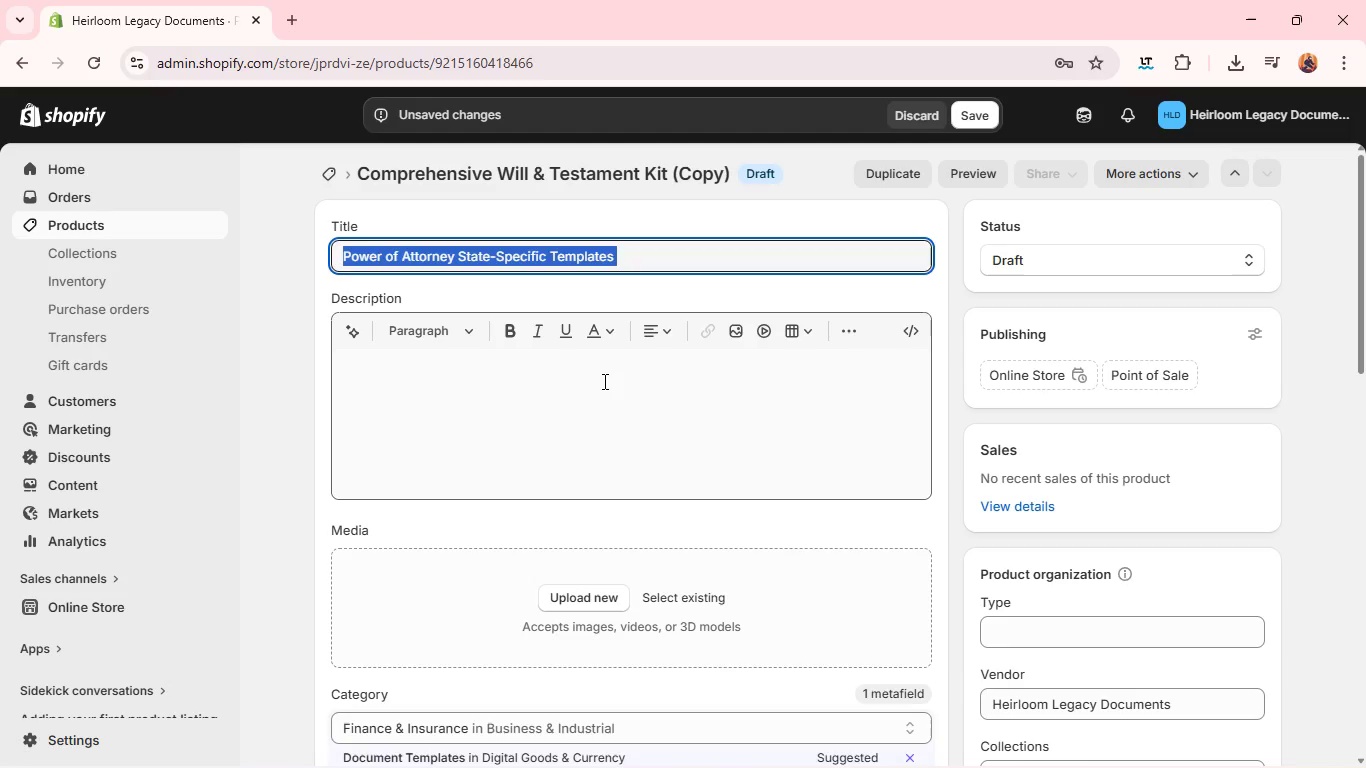 
key(Control+V)
 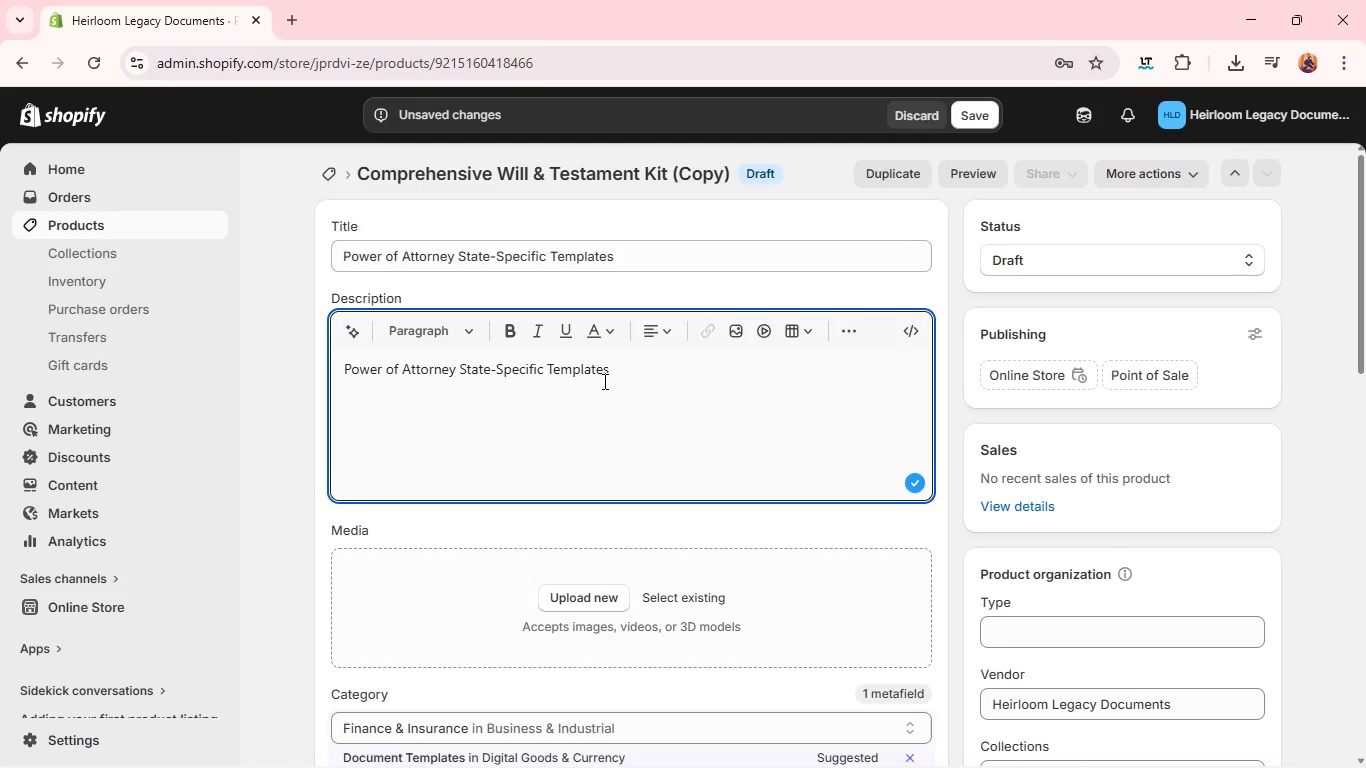 
wait(8.17)
 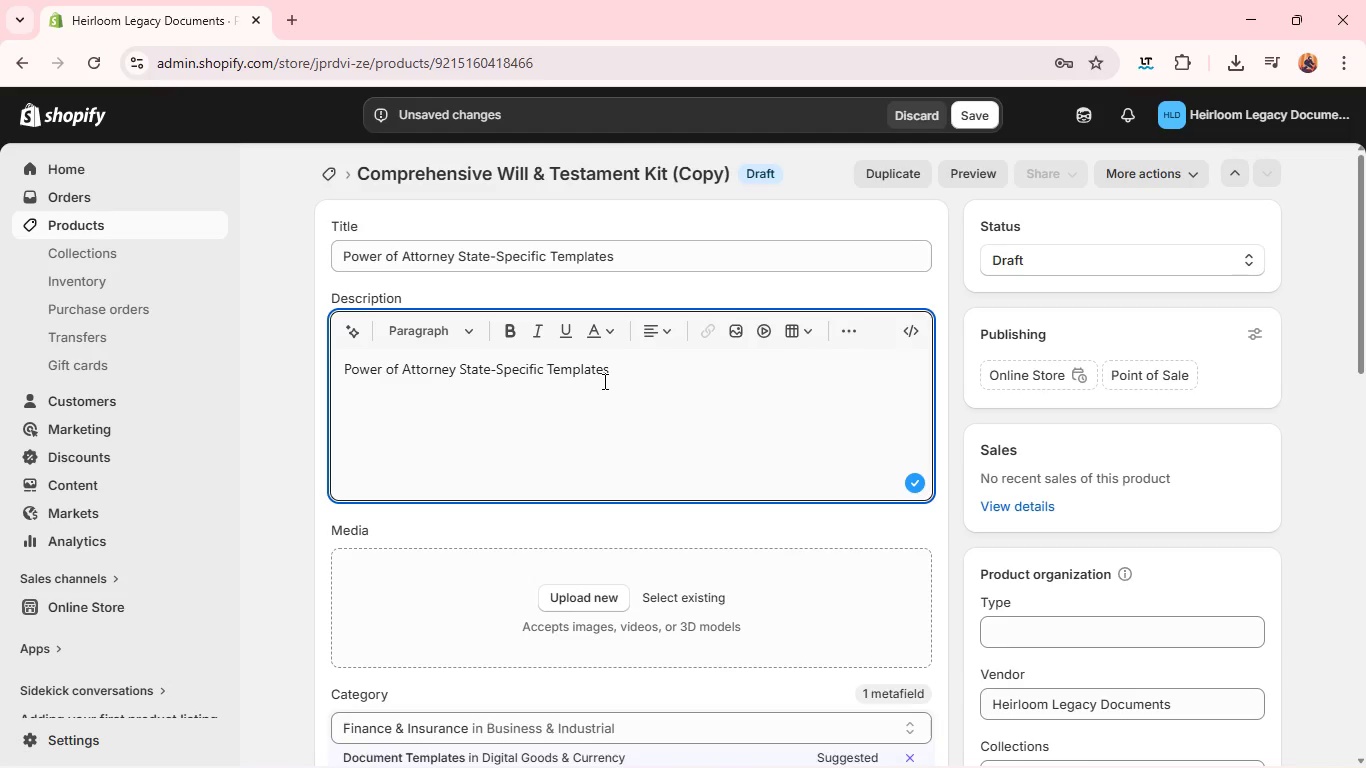 
double_click([462, 374])
 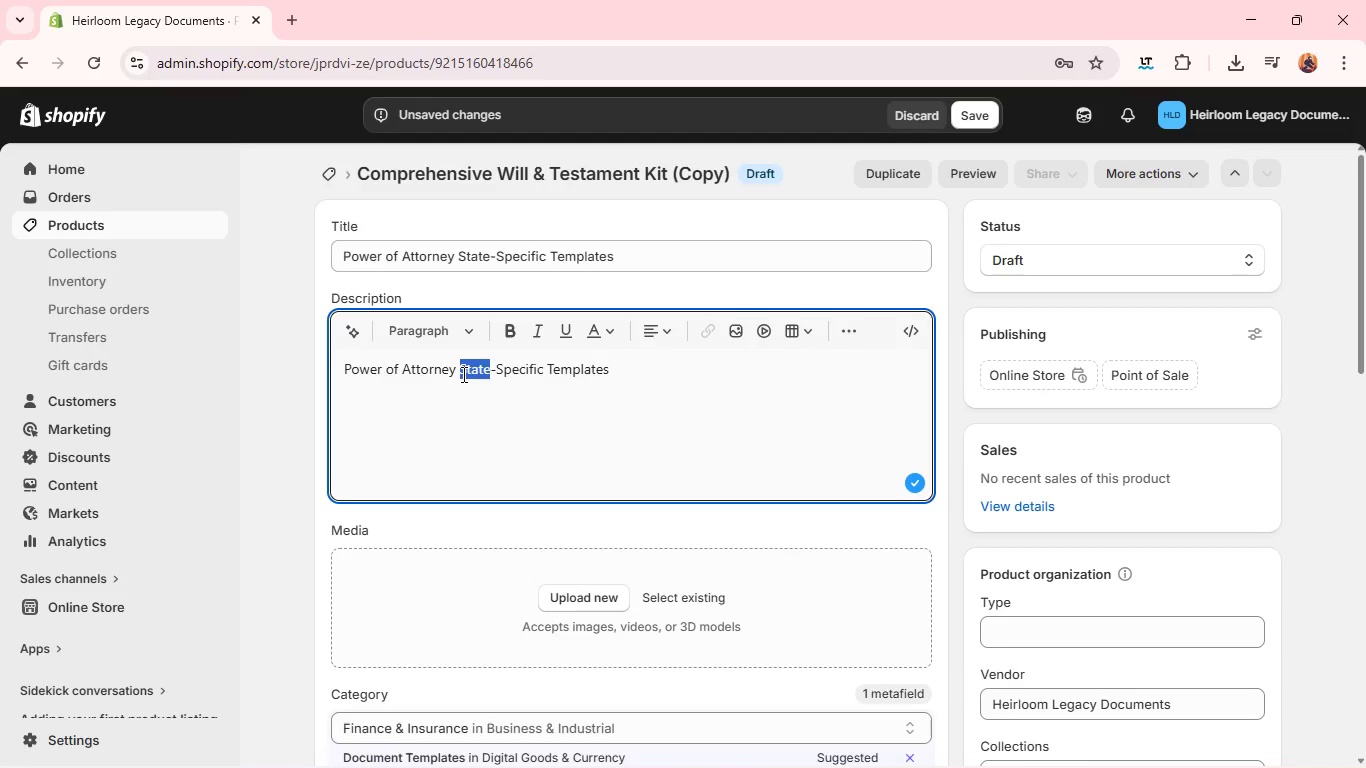 
triple_click([462, 374])
 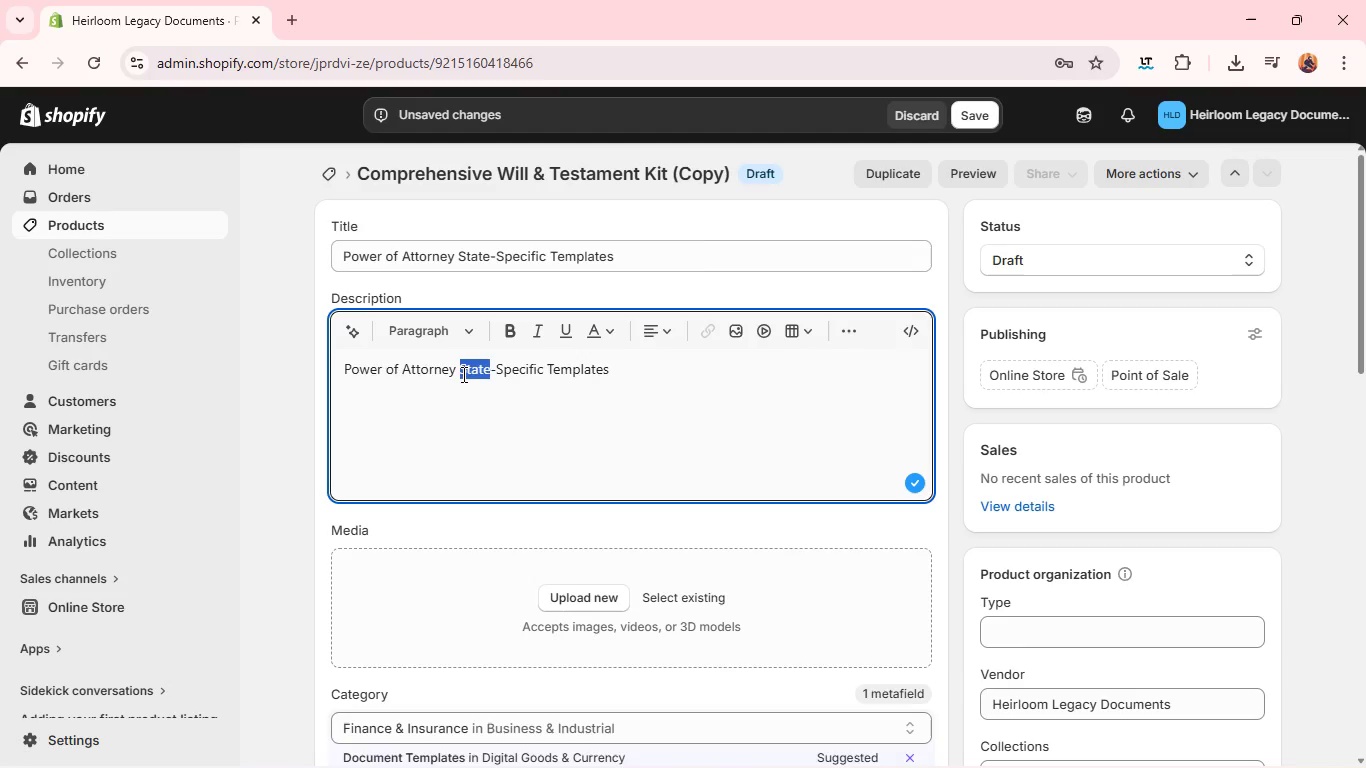 
triple_click([462, 374])
 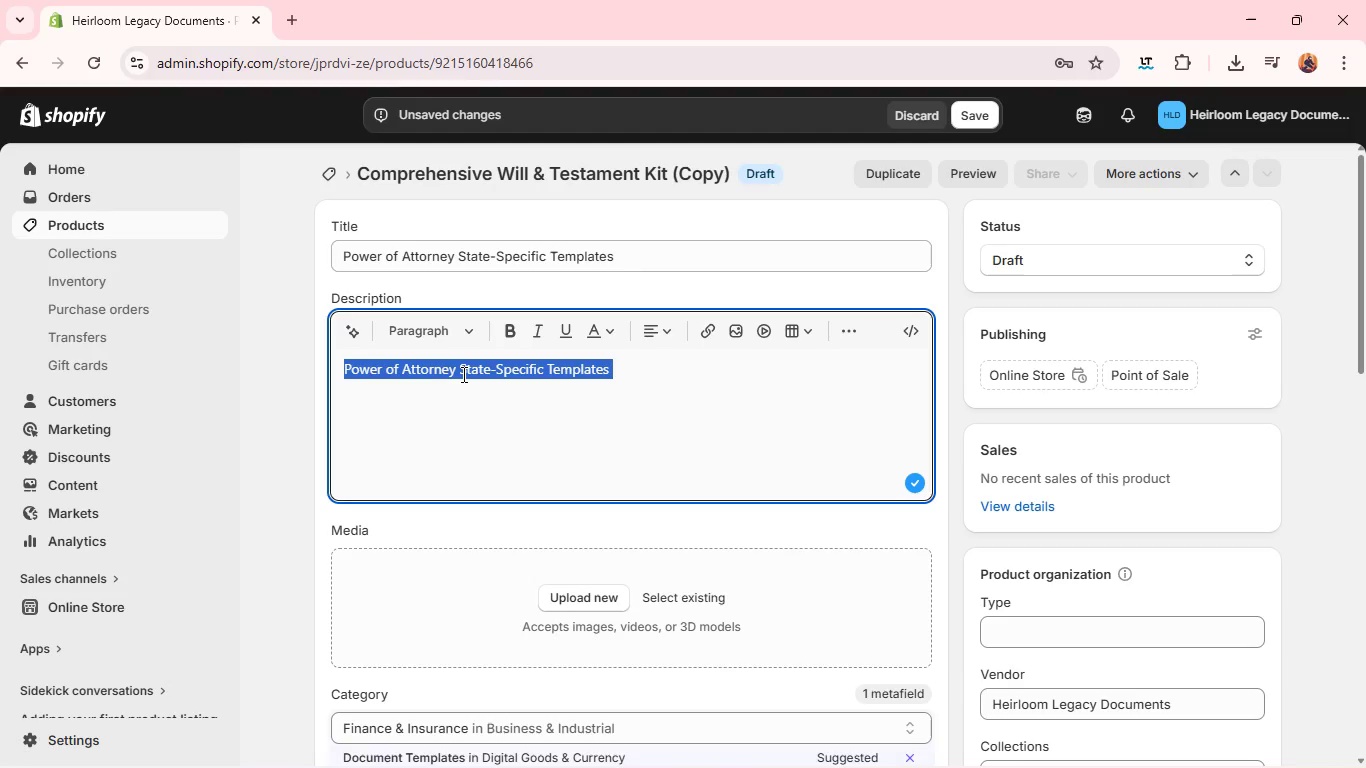 
triple_click([462, 374])
 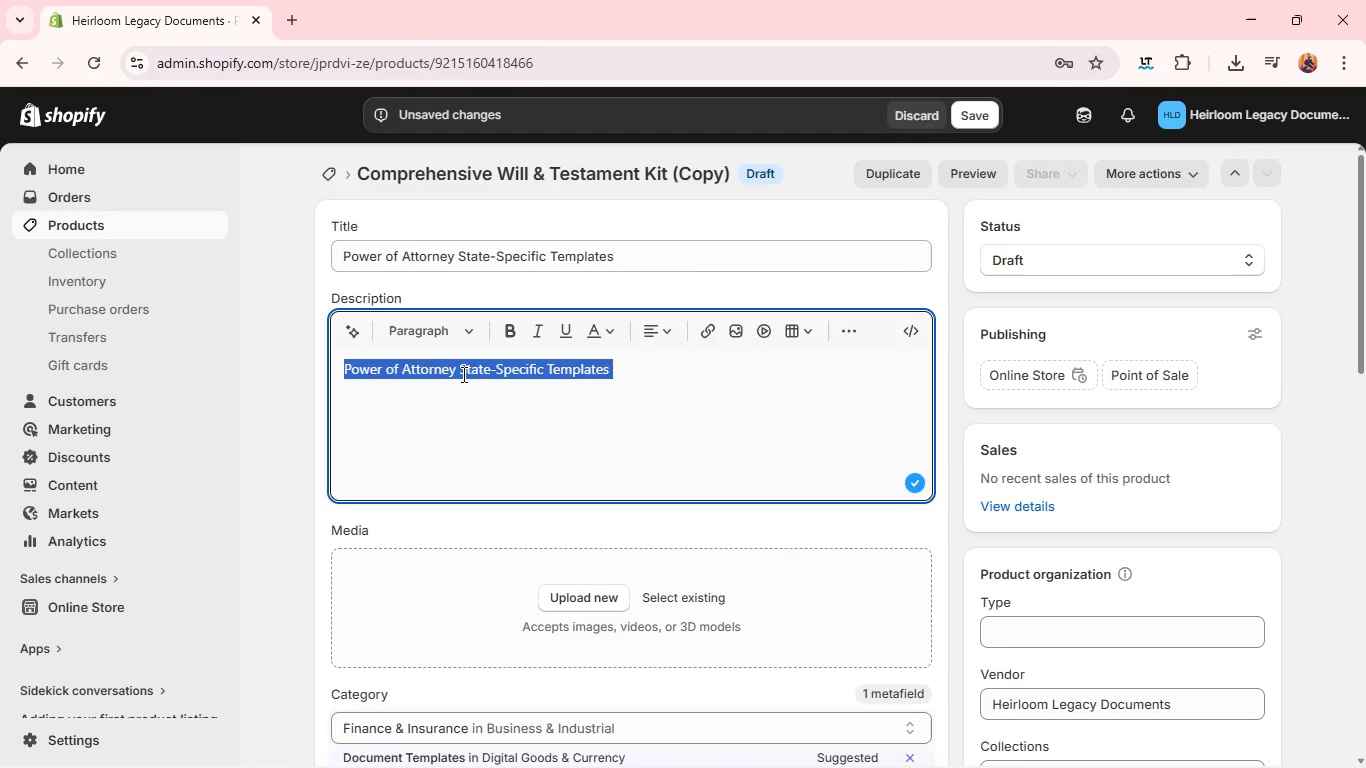 
type(These Power of Attorney templates provide state-specific legal documentationfa)
key(Backspace)
key(Backspace)
type( framework)
 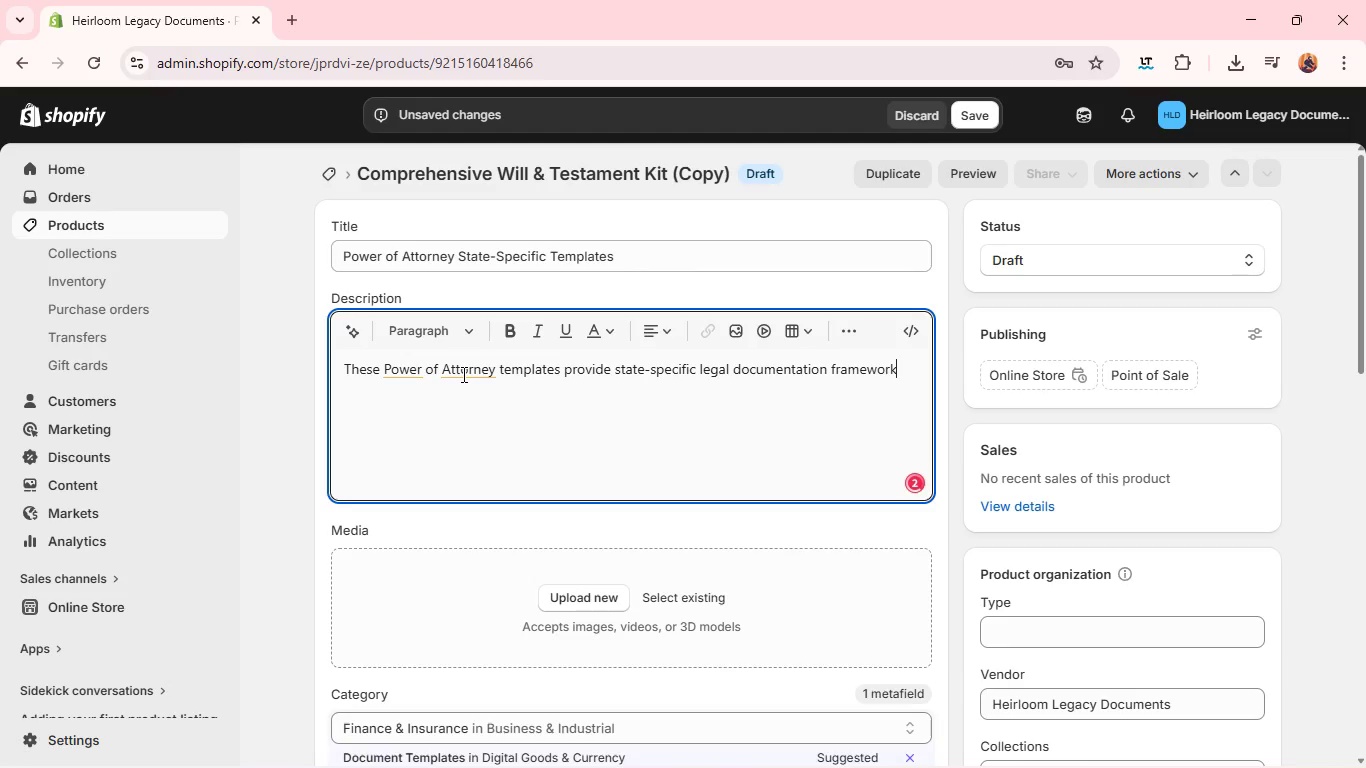 
left_click([402, 368])
 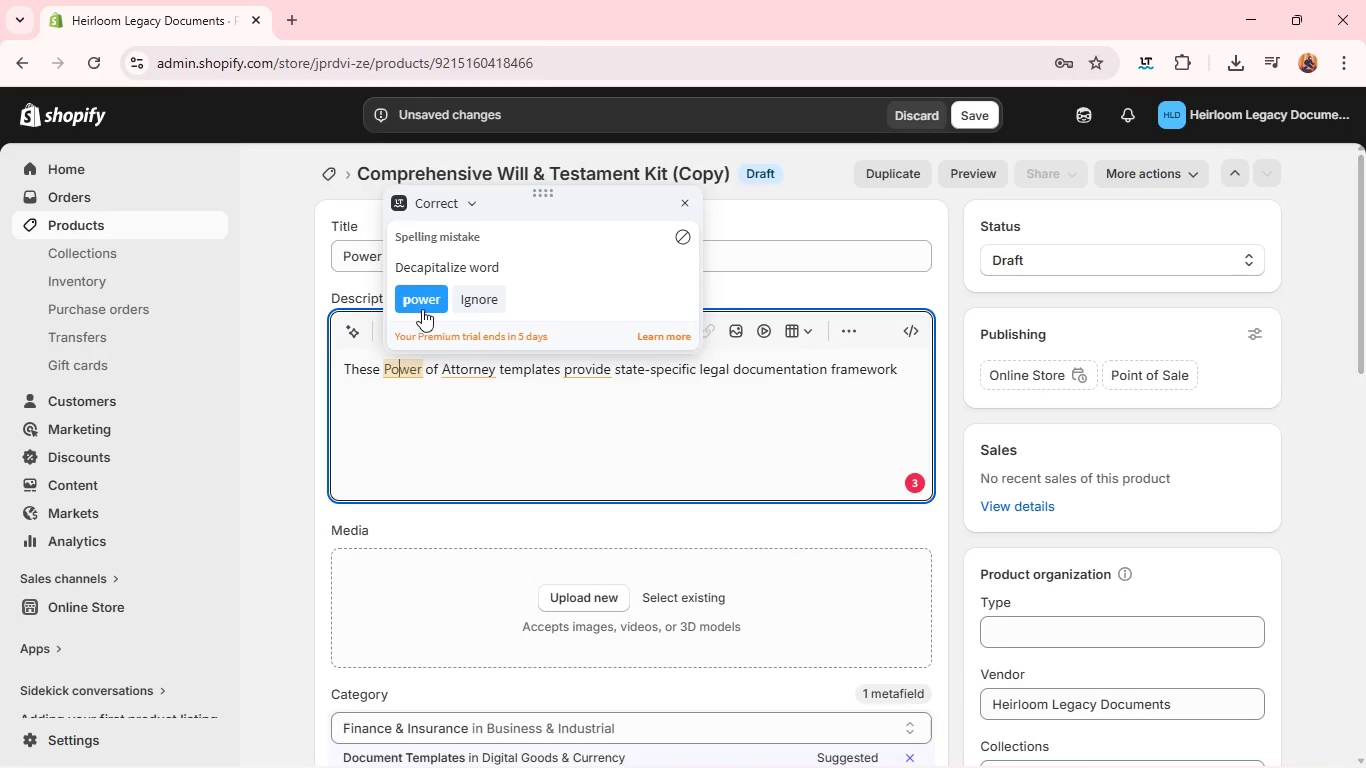 
left_click([424, 304])
 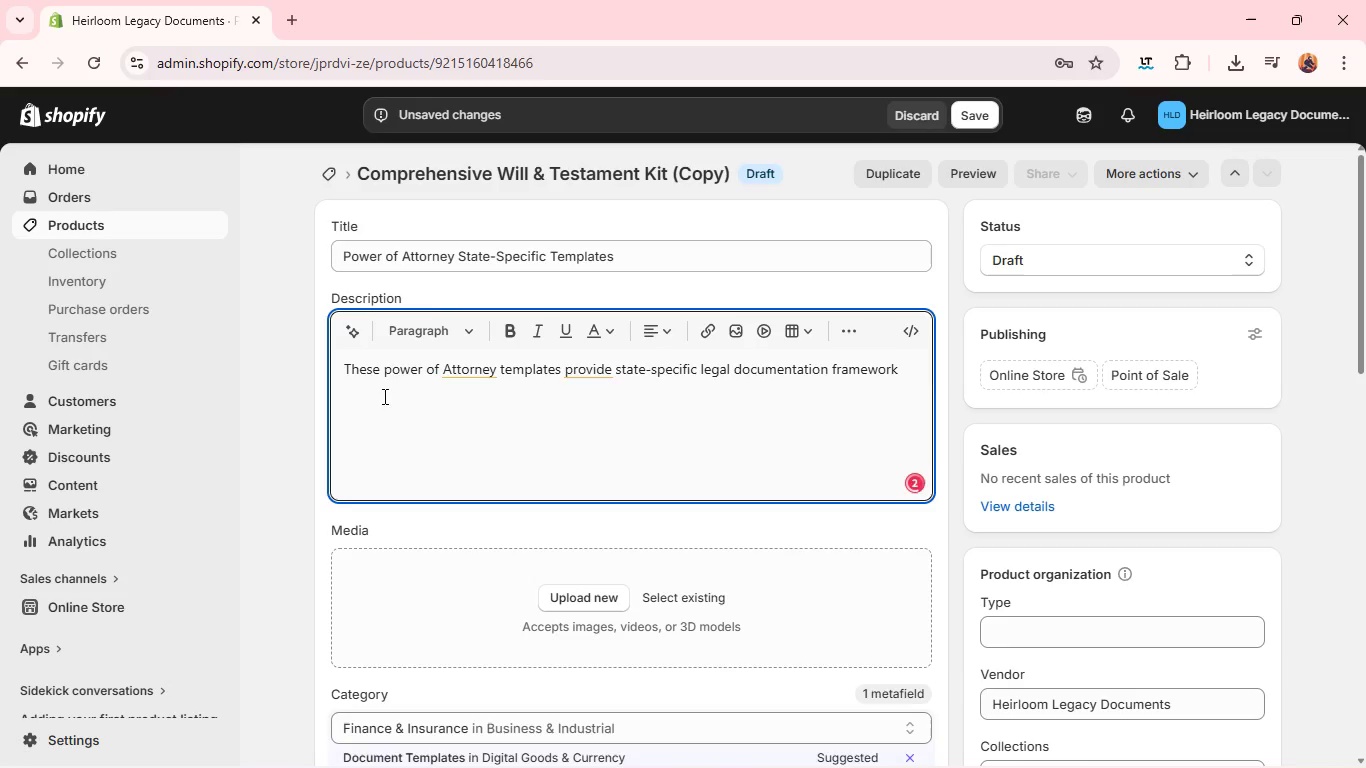 
left_click([390, 367])
 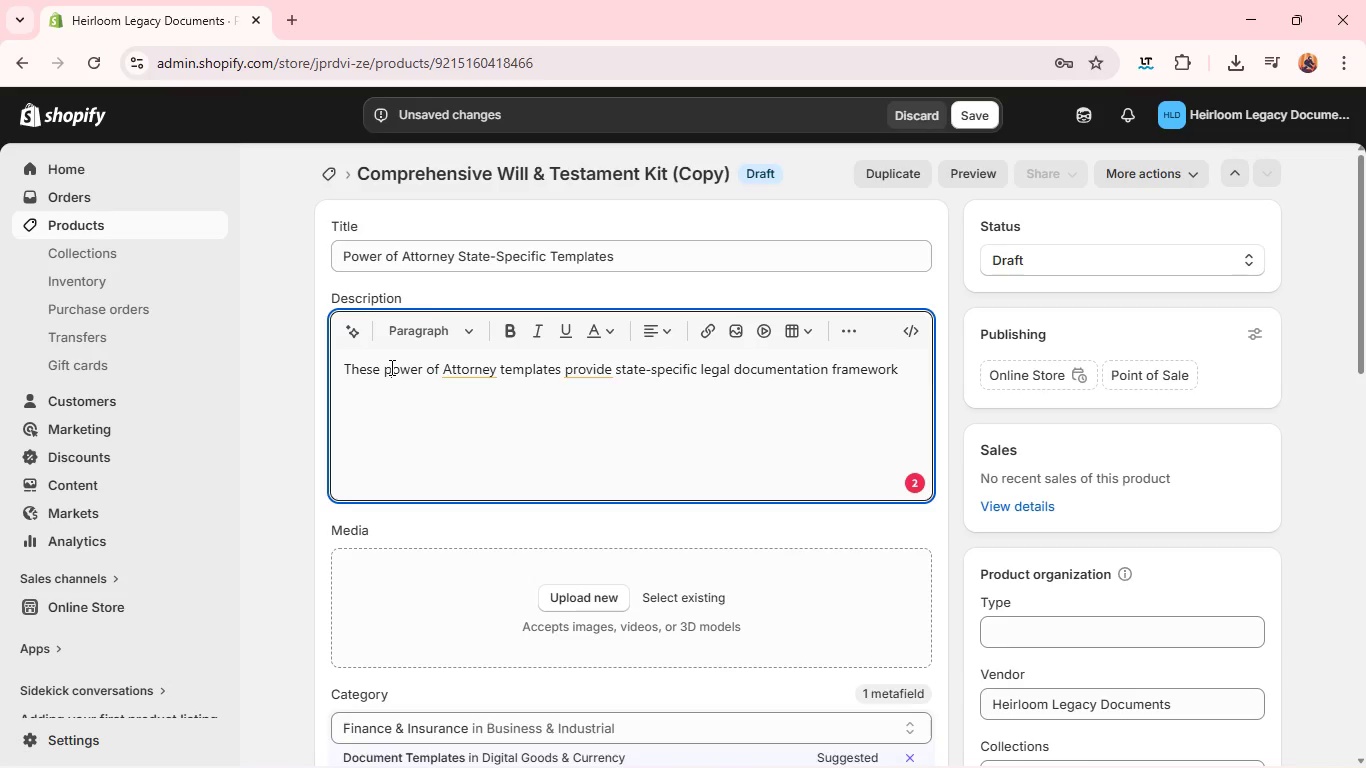 
key(Backspace)
 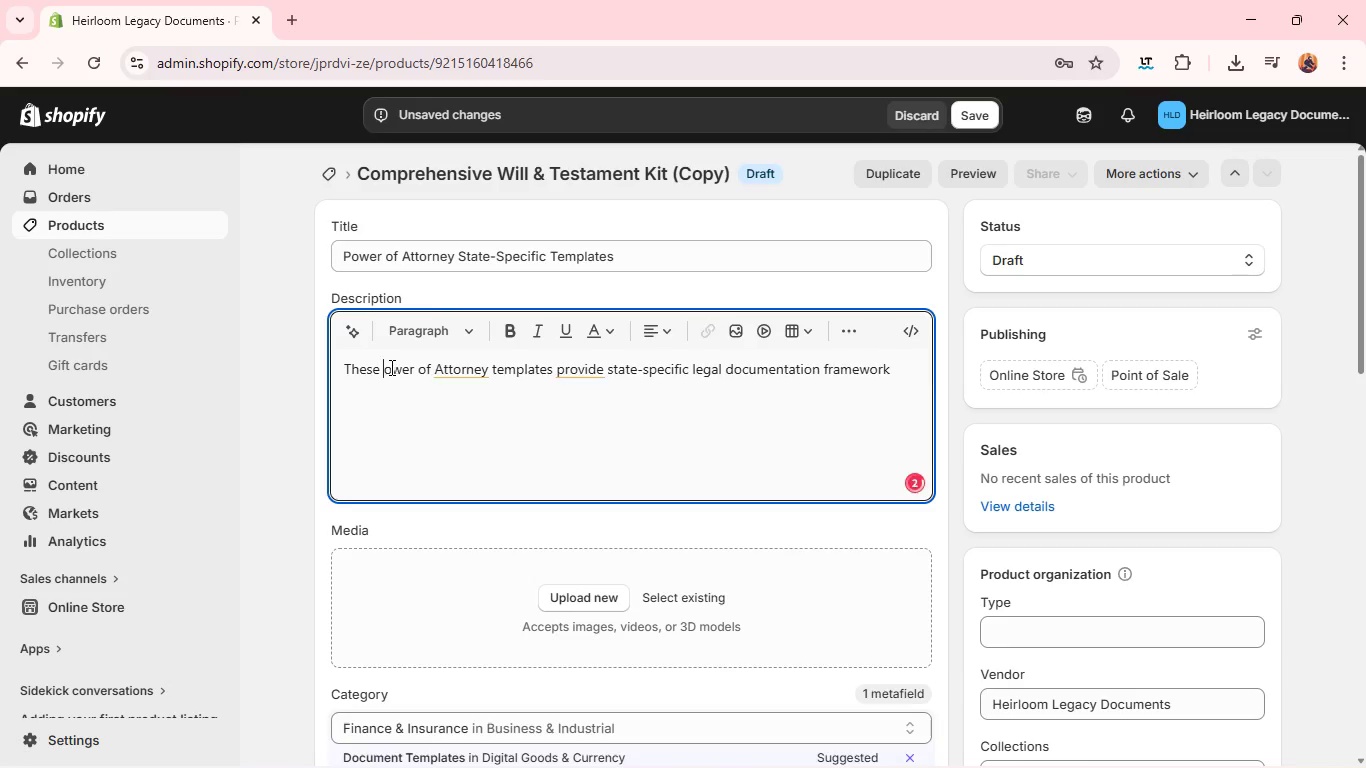 
key(Shift+ShiftLeft)
 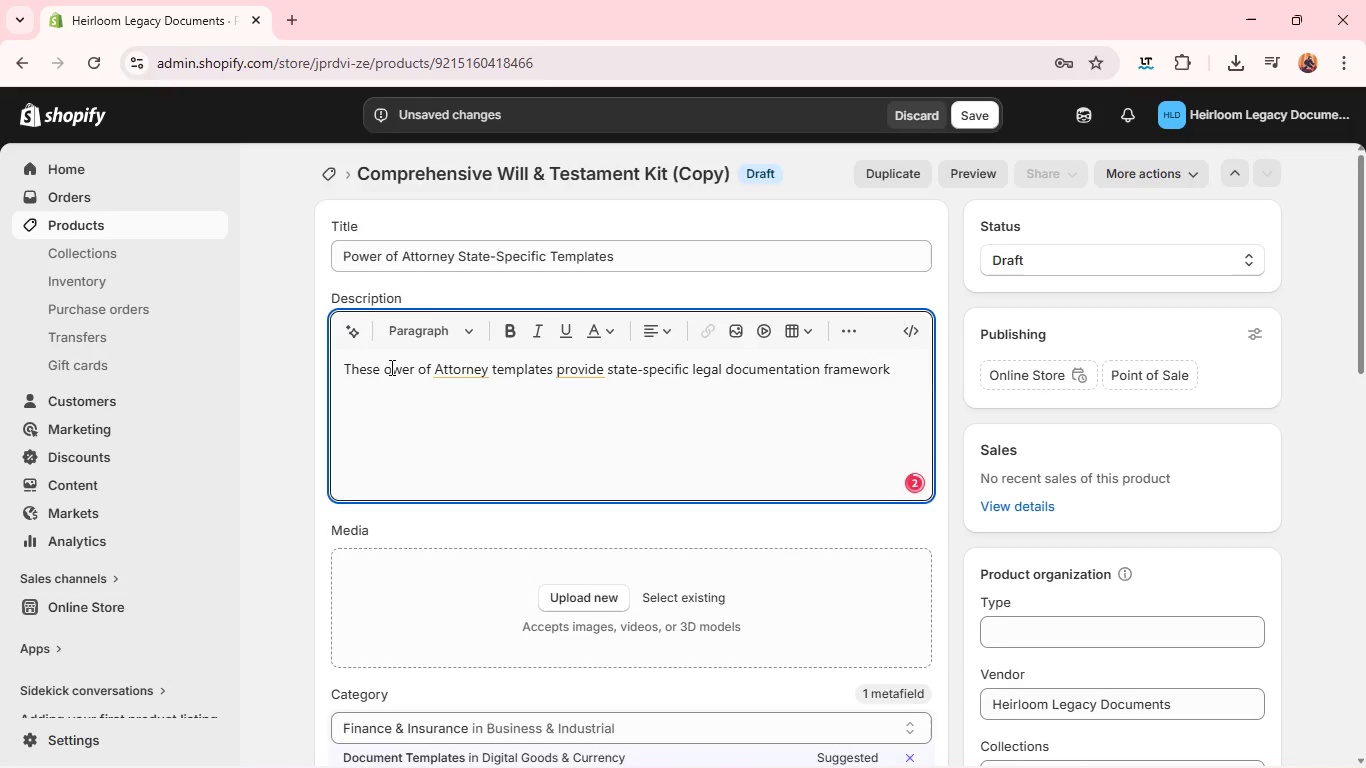 
key(Shift+P)
 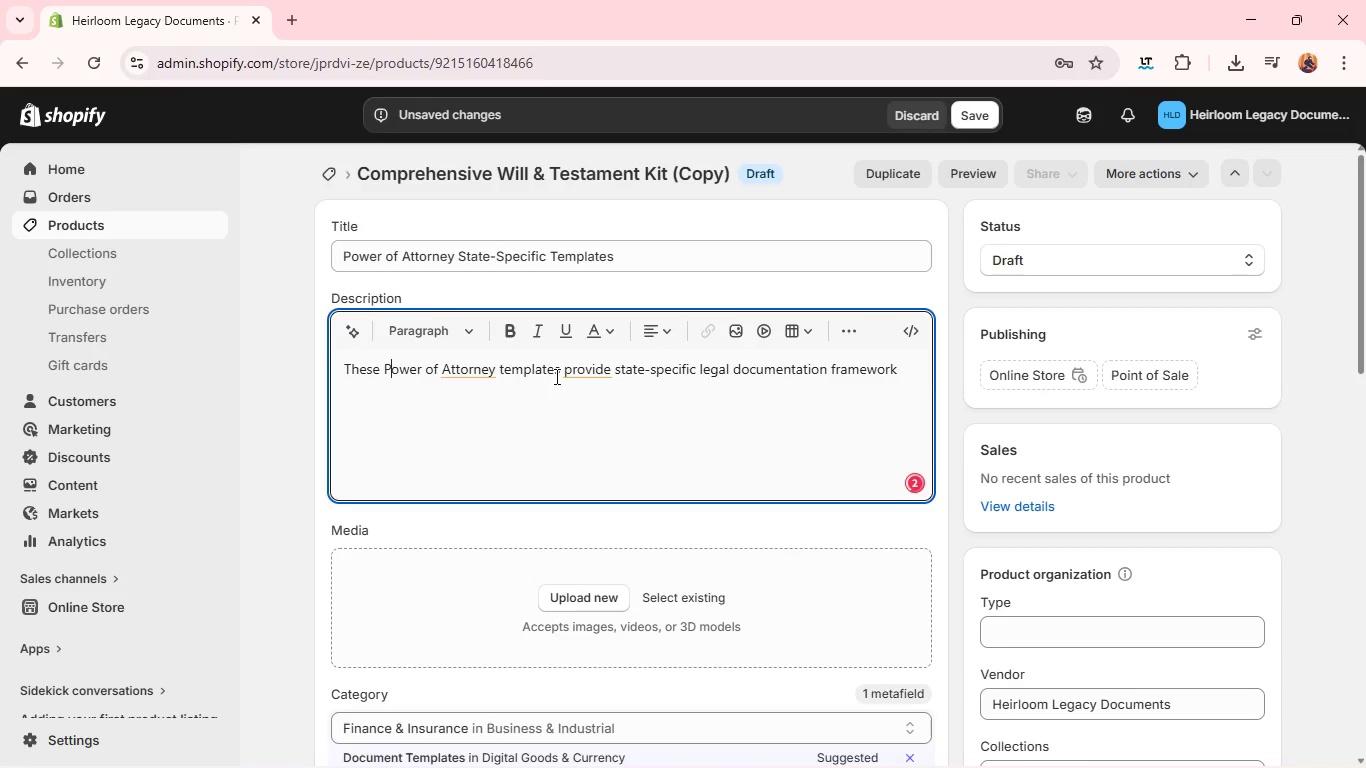 
left_click([581, 369])
 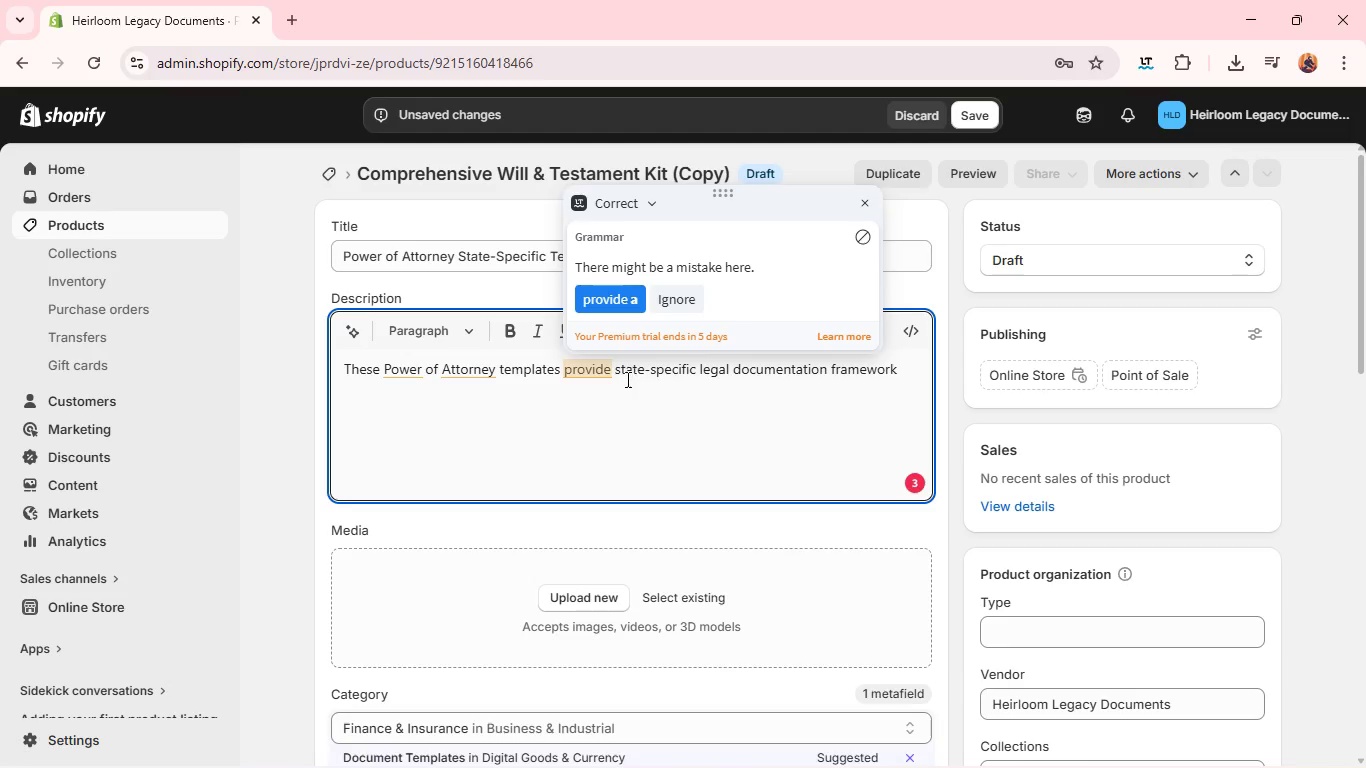 
wait(5.45)
 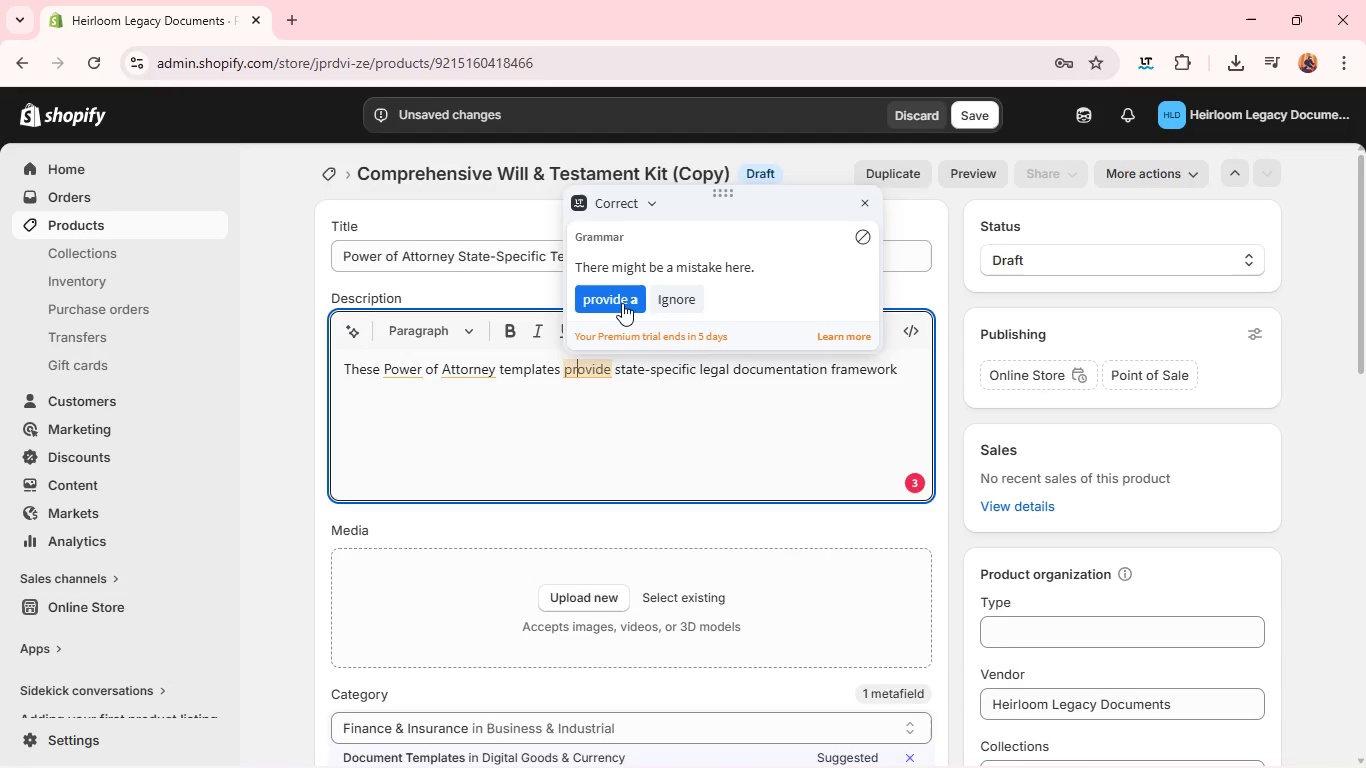 
left_click([615, 390])
 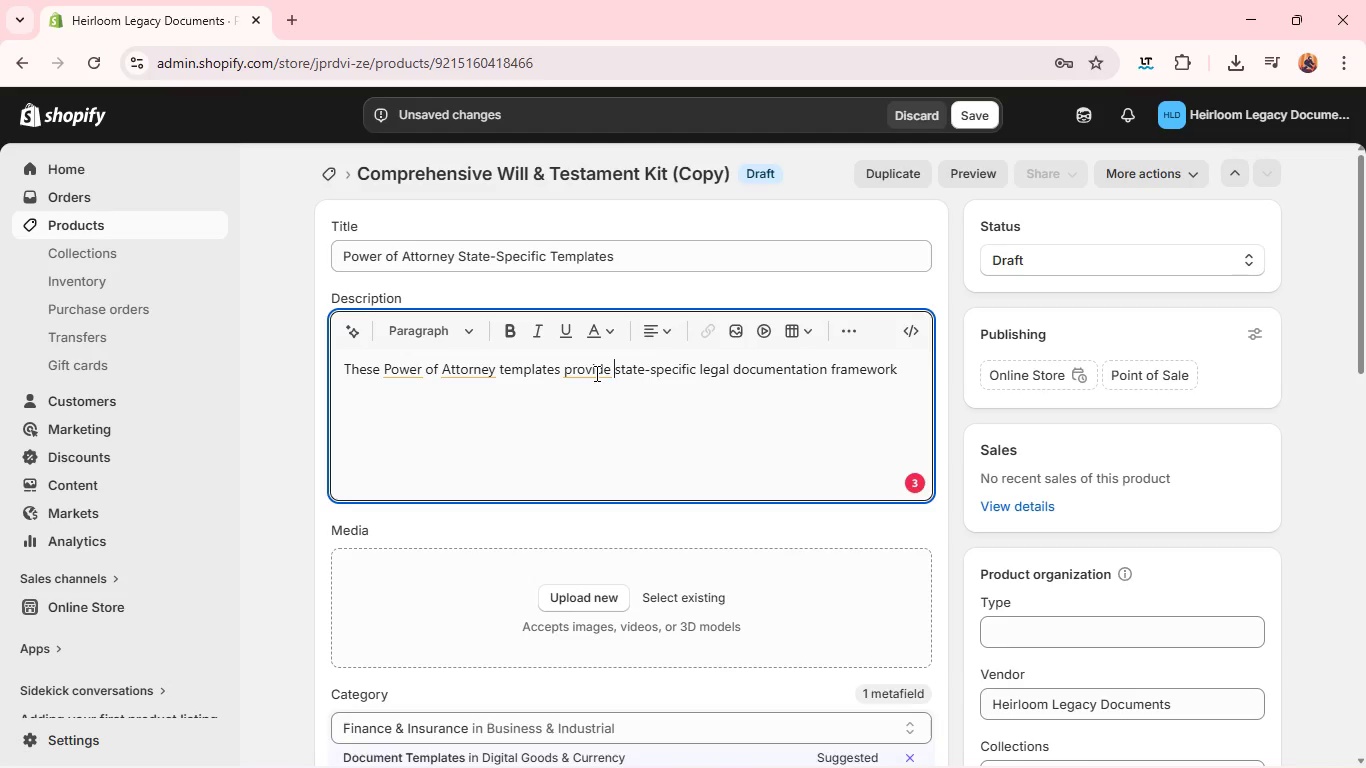 
left_click([595, 373])
 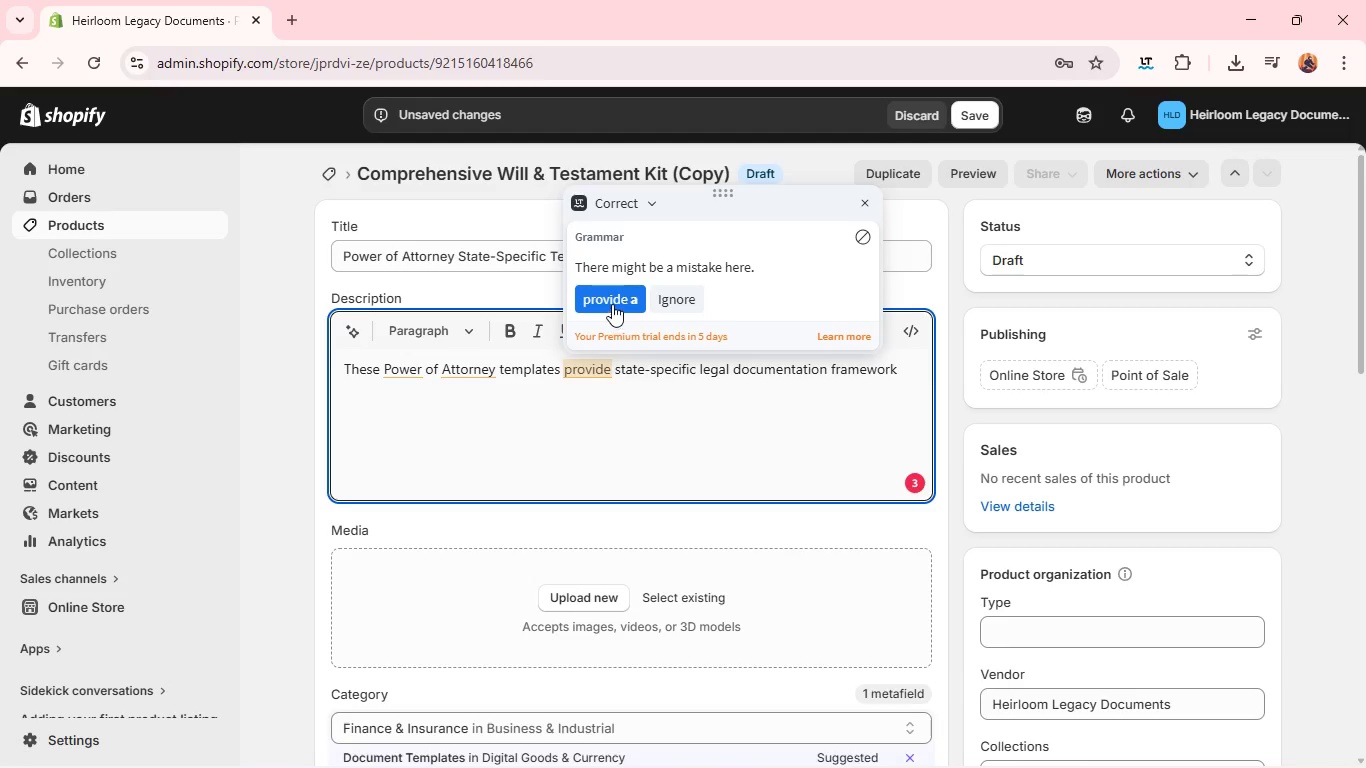 
left_click([612, 302])
 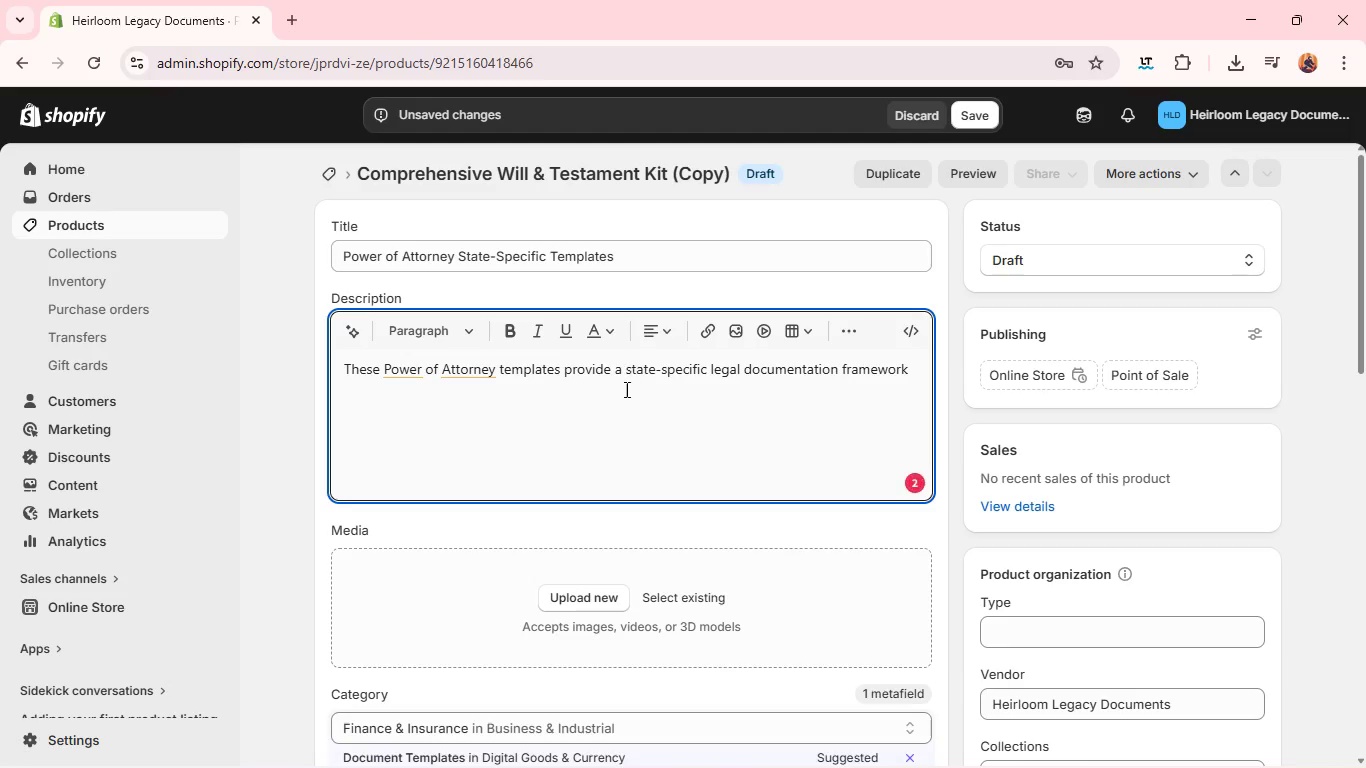 
left_click([612, 422])
 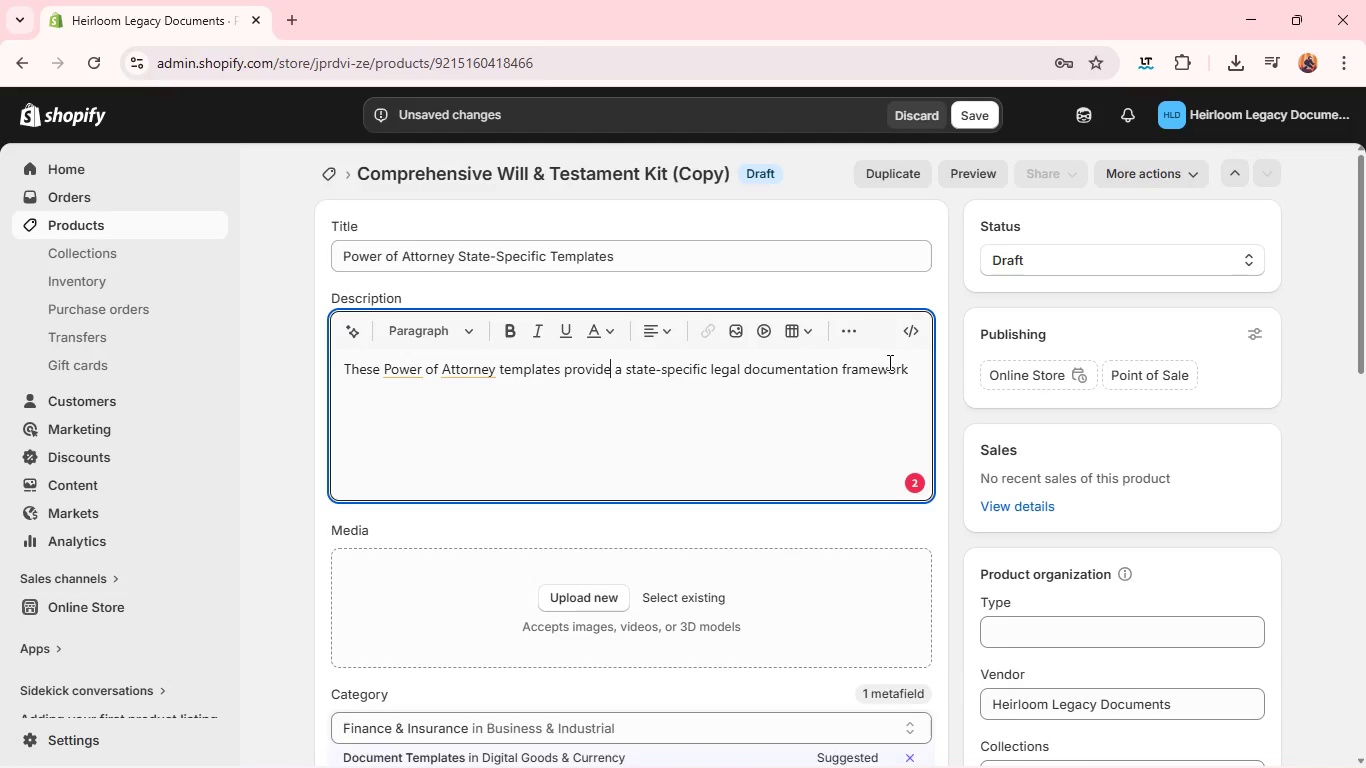 
left_click([910, 366])
 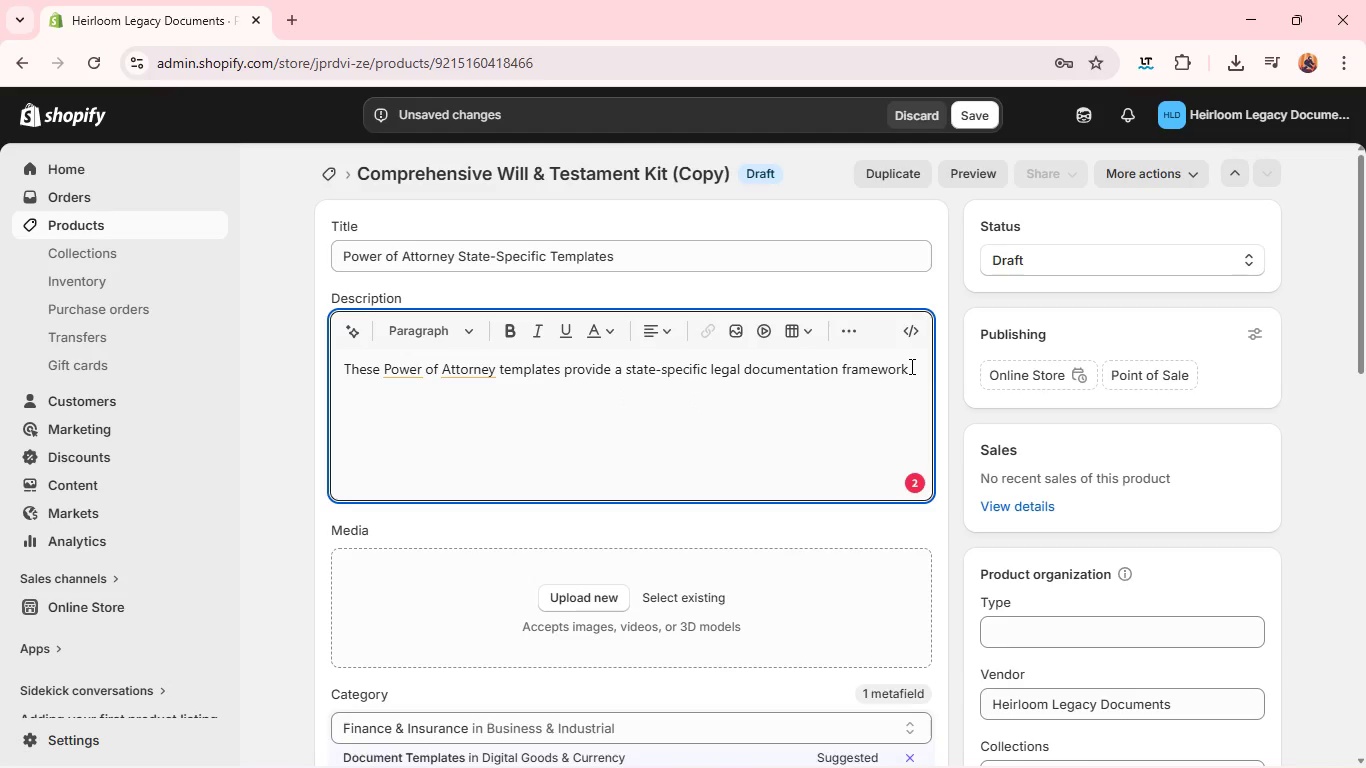 
type(s d)
key(Backspace)
type(for delegating fini)
key(Backspace)
type(ab)
key(Backspace)
type(ncial, medical, and personal decision-making authority. )
 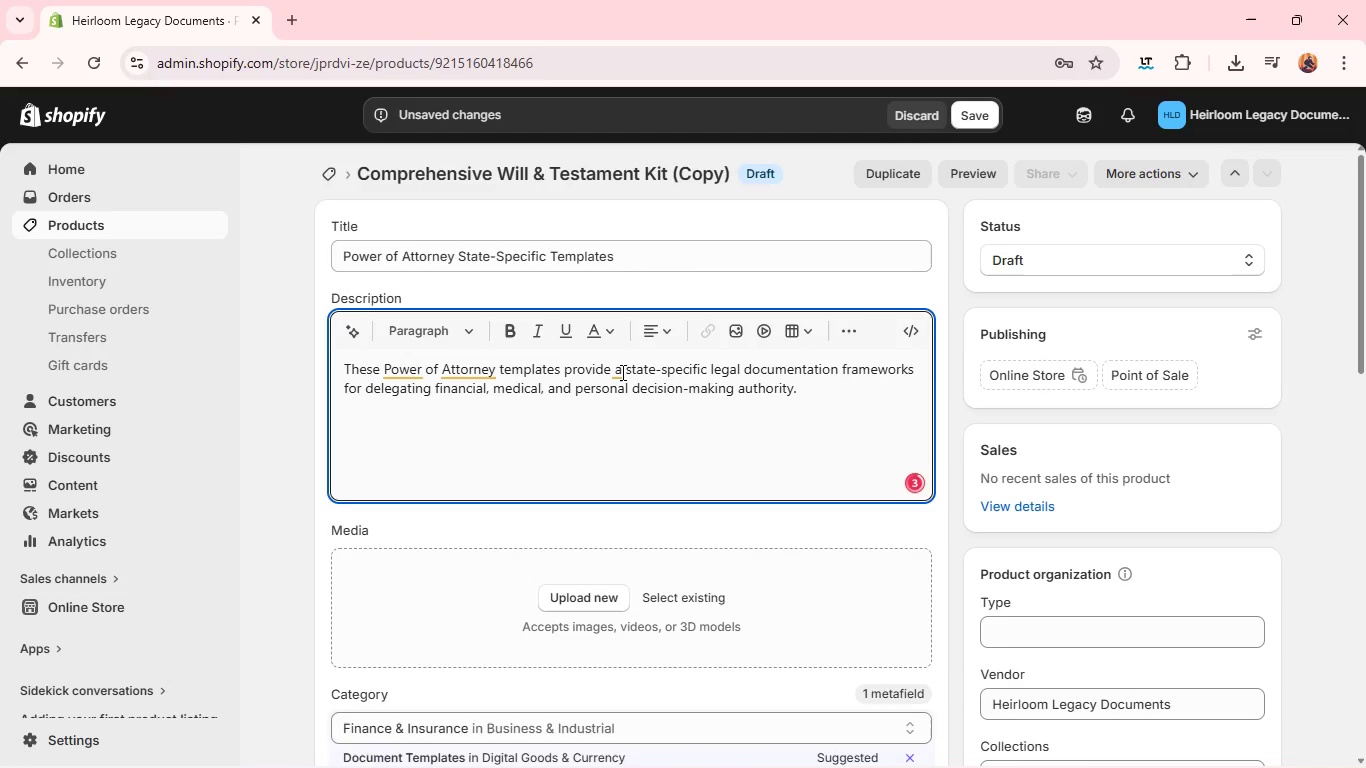 
left_click([621, 369])
 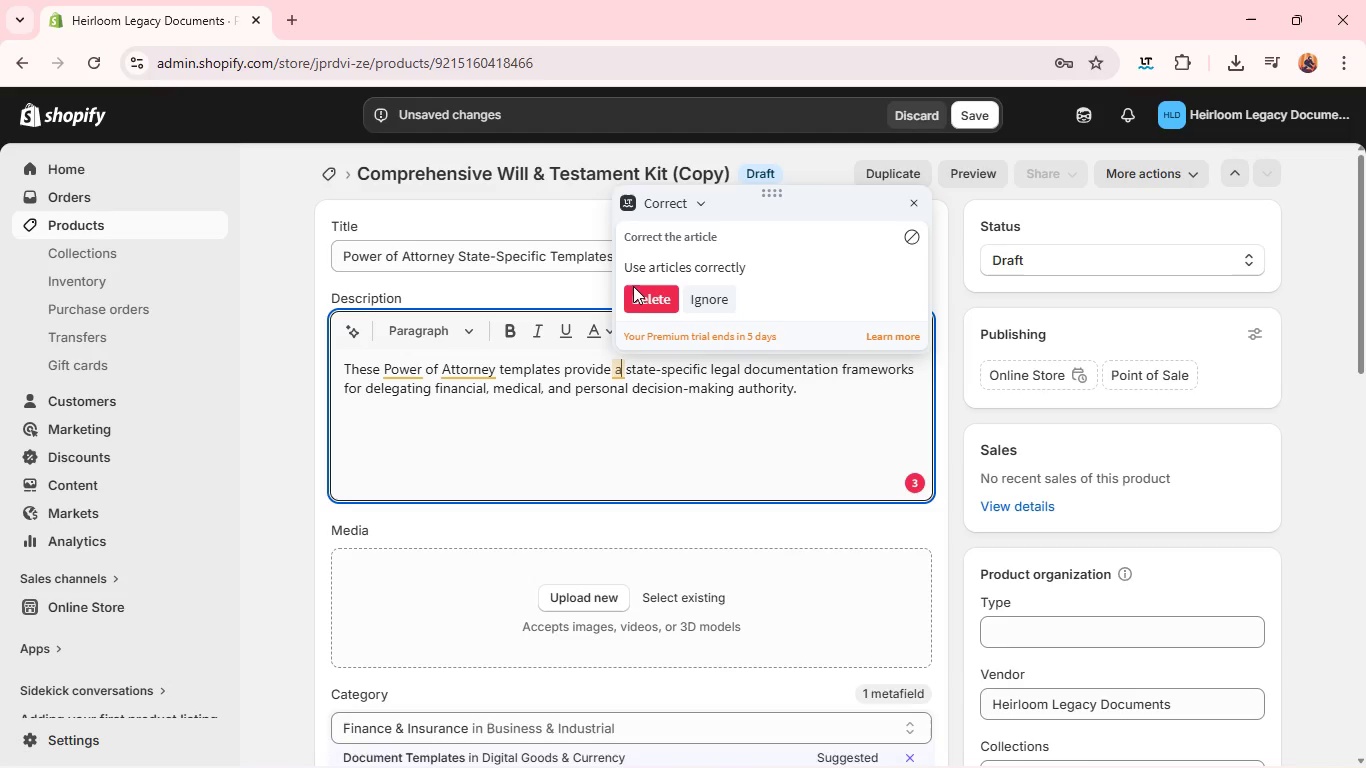 
left_click([639, 292])
 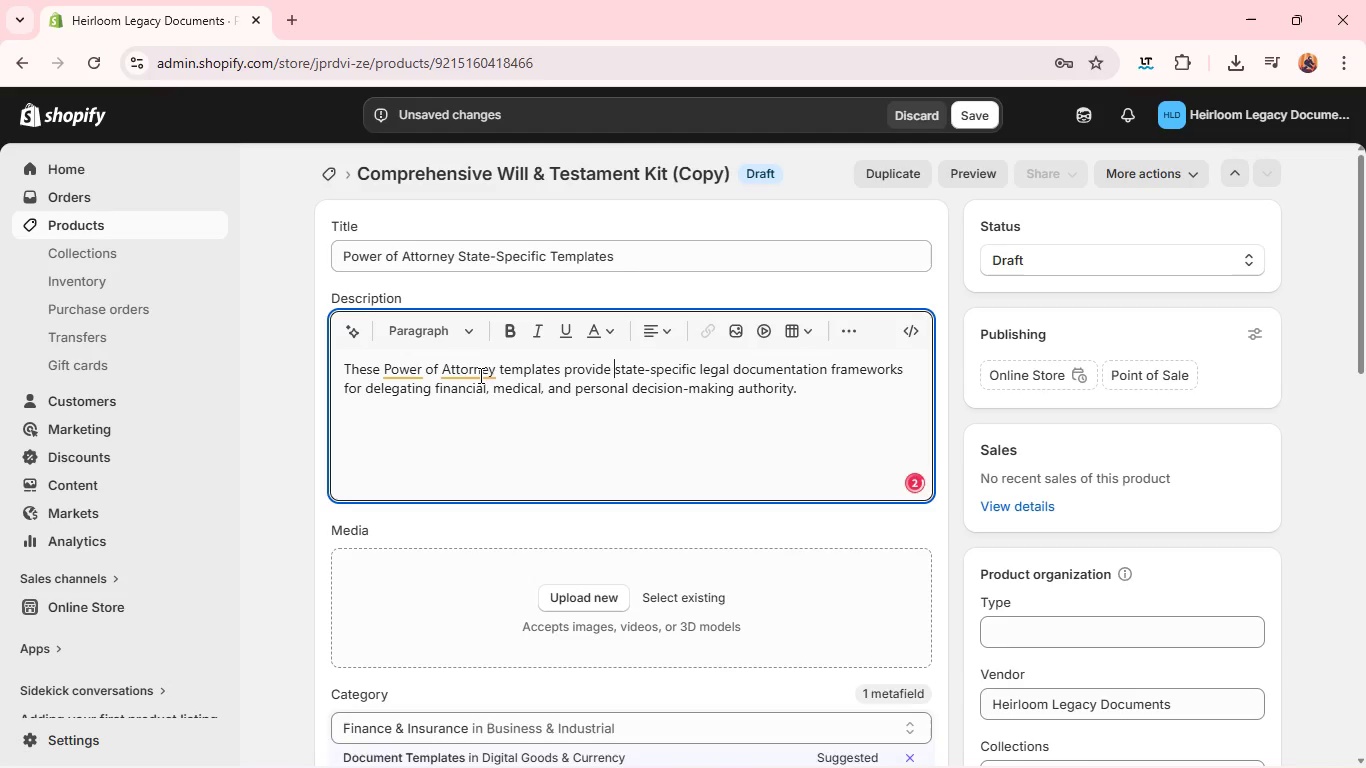 
left_click([459, 376])
 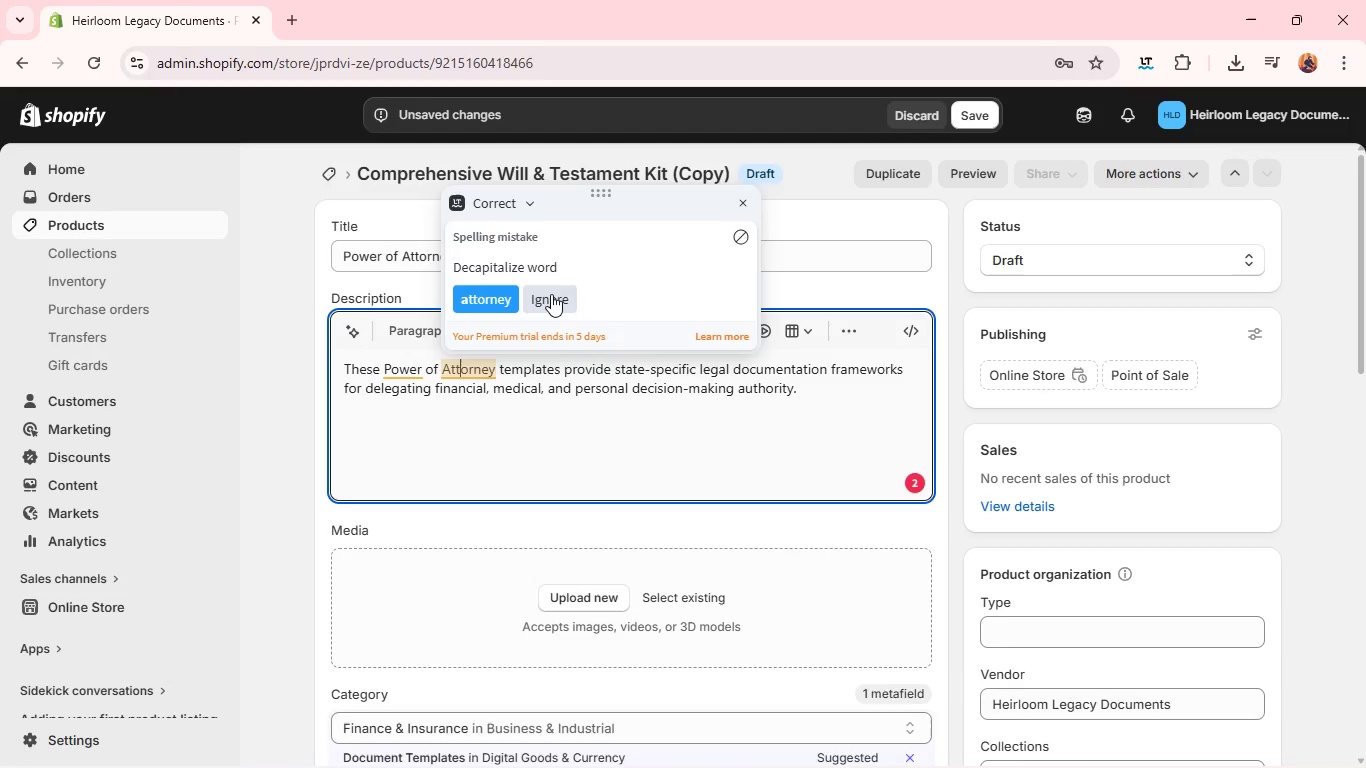 
left_click([551, 294])
 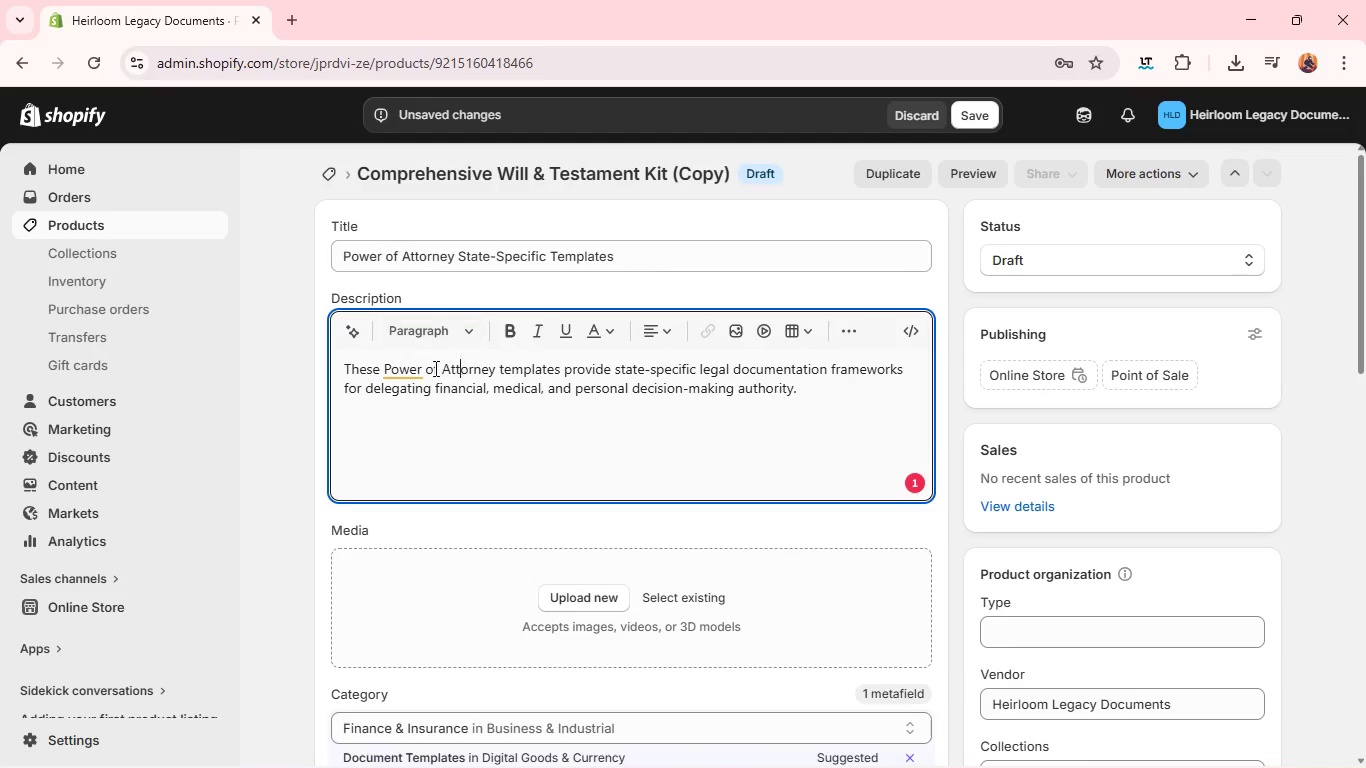 
left_click([403, 380])
 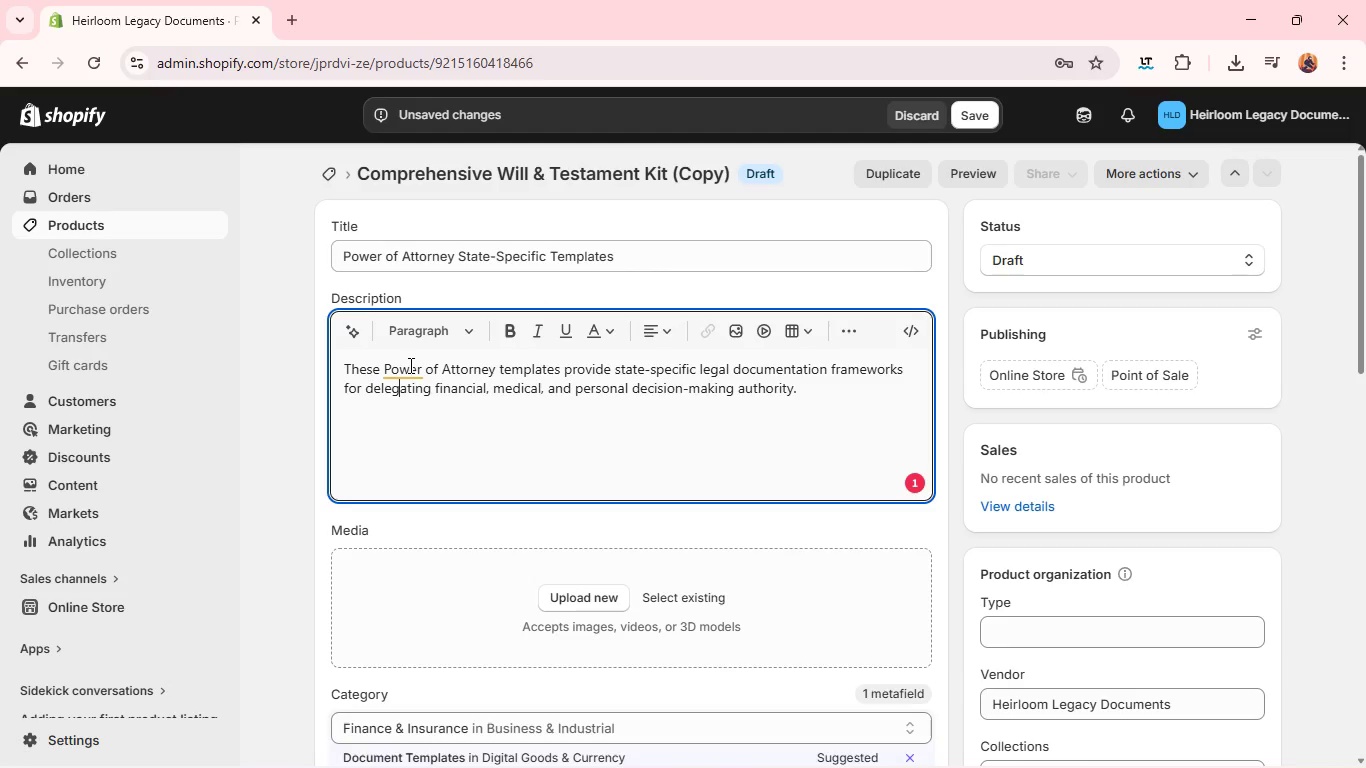 
left_click([409, 365])
 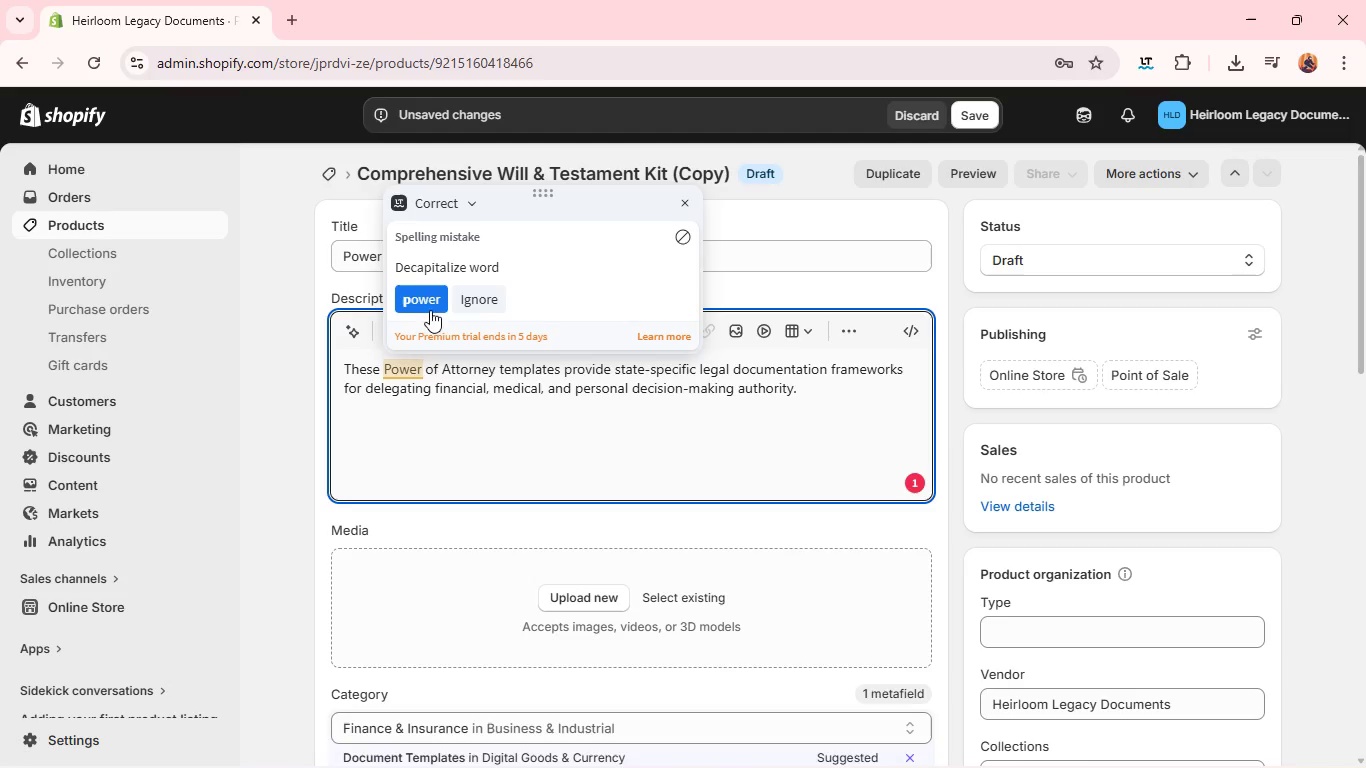 
left_click([479, 290])
 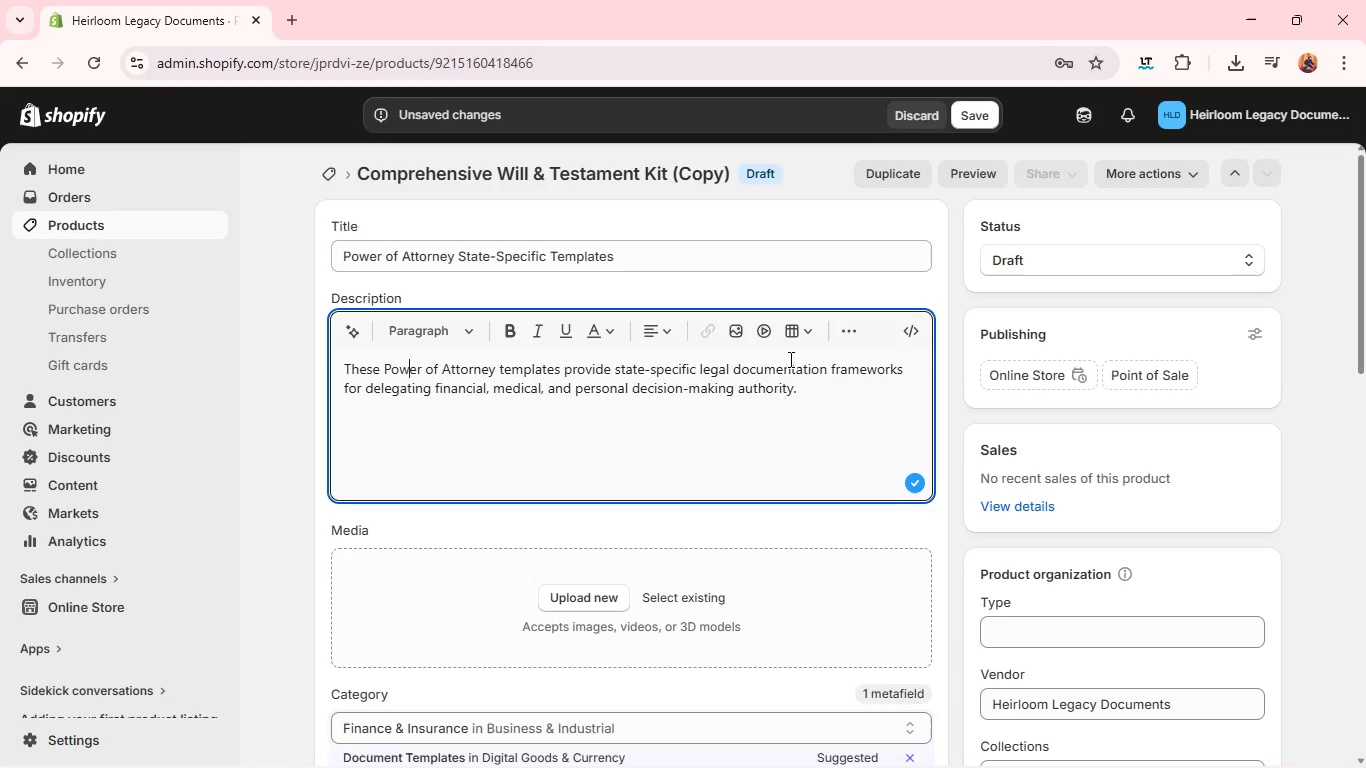 
left_click([794, 393])
 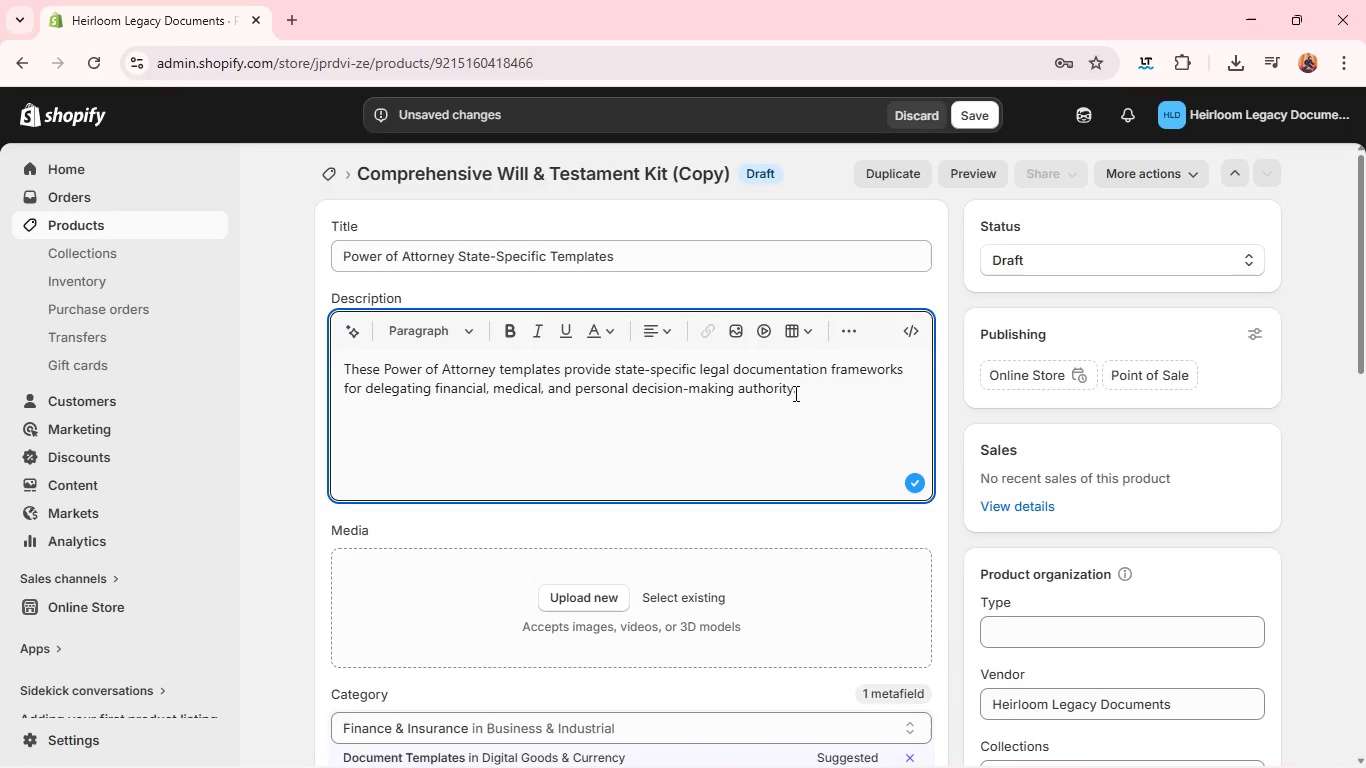 
key(ArrowRight)
 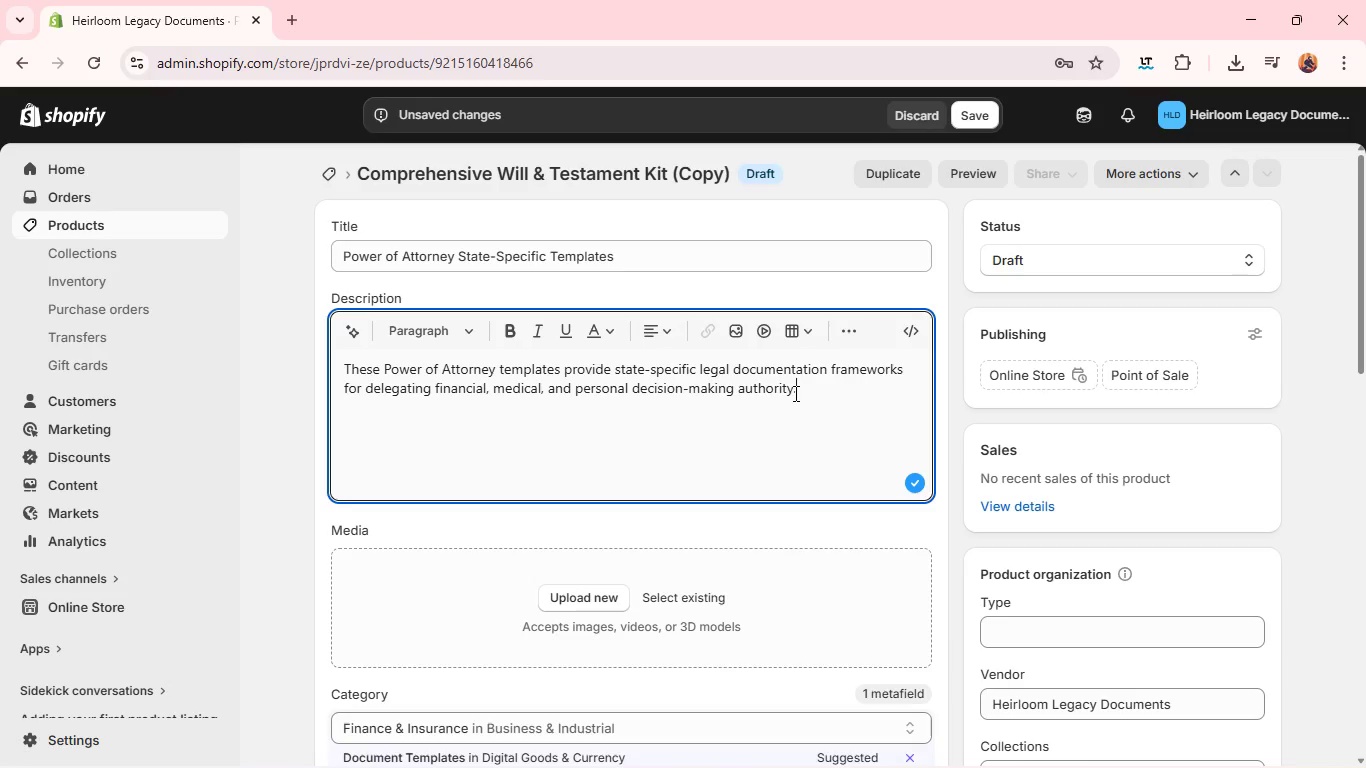 
key(Enter)
 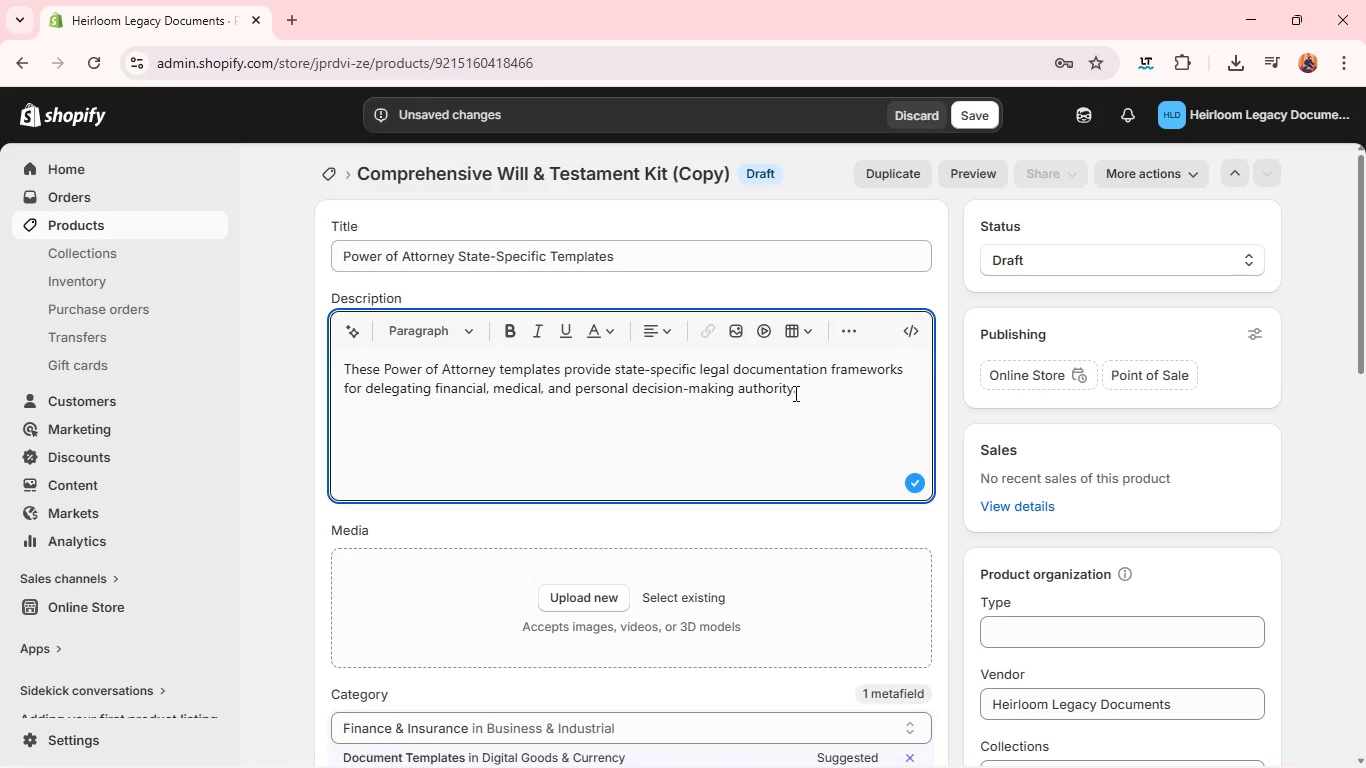 
type(Each template is structured to alighn with jurisdictional requirement s)
key(Backspace)
key(Backspace)
type(s, wn)
key(Backspace)
key(Backspace)
type(ensuring users can assign trusted representative with legally recognized authority. )
 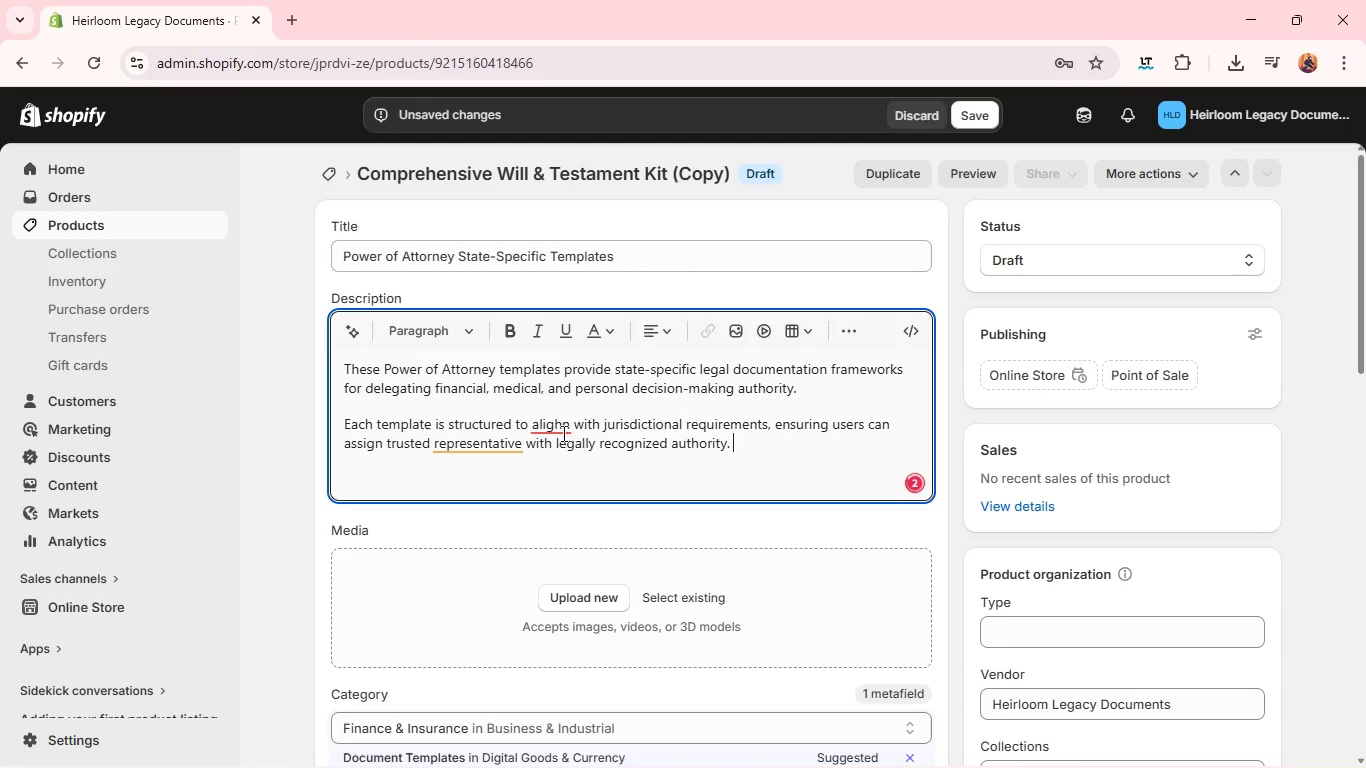 
left_click([556, 420])
 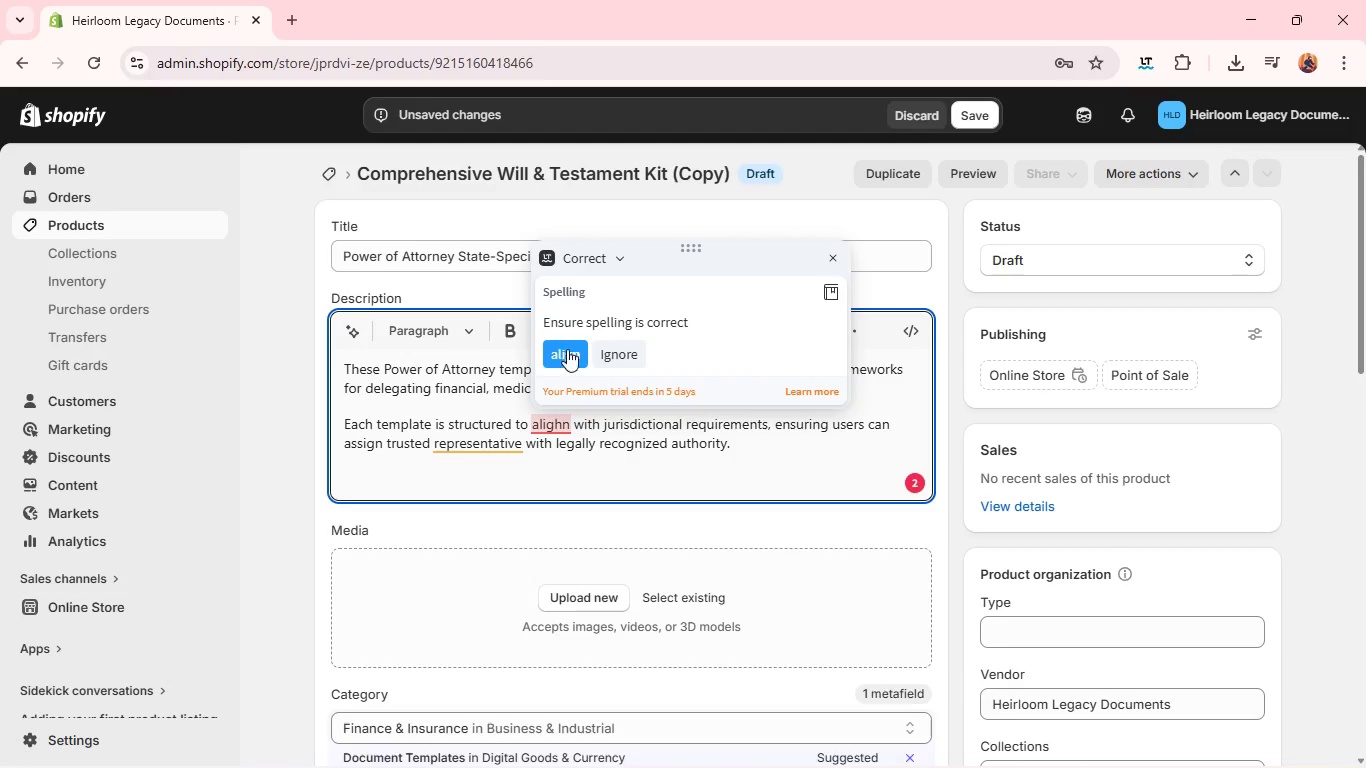 
left_click([563, 349])
 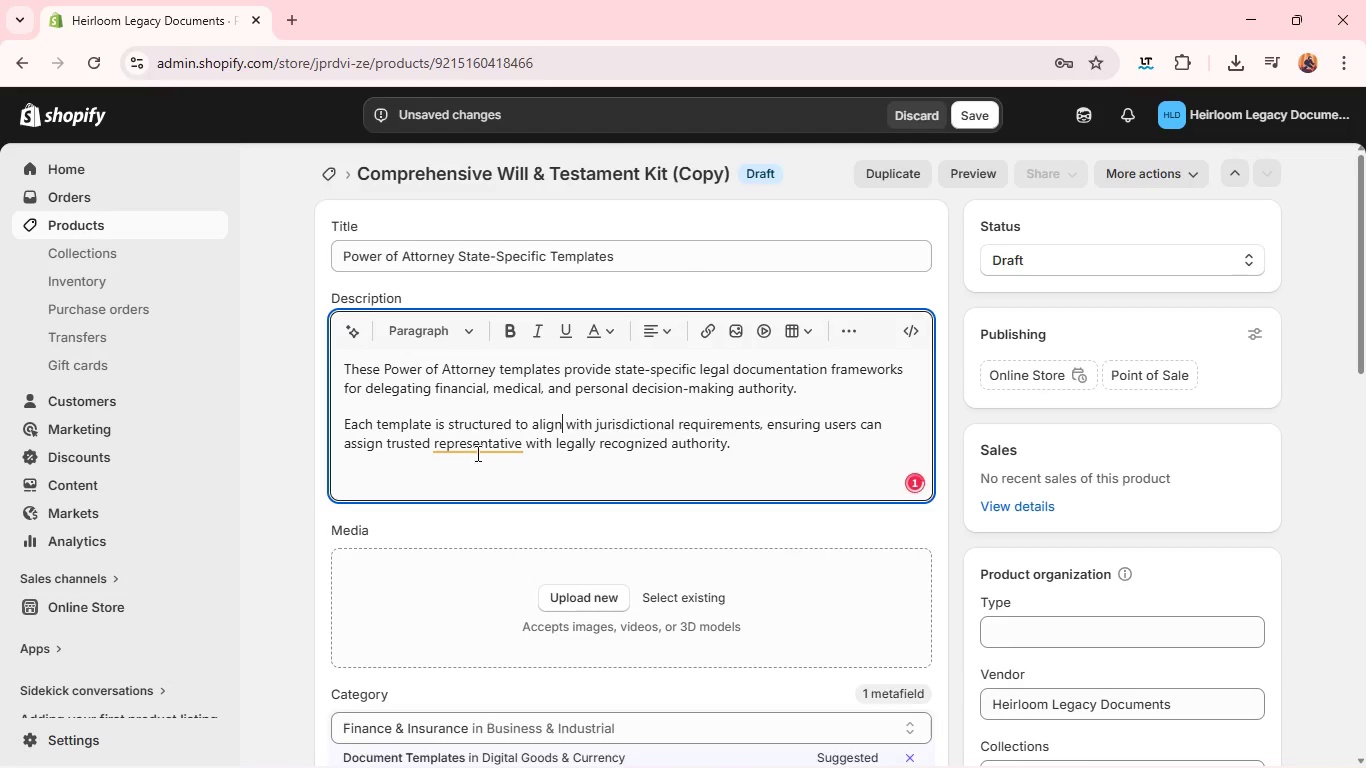 
left_click([481, 435])
 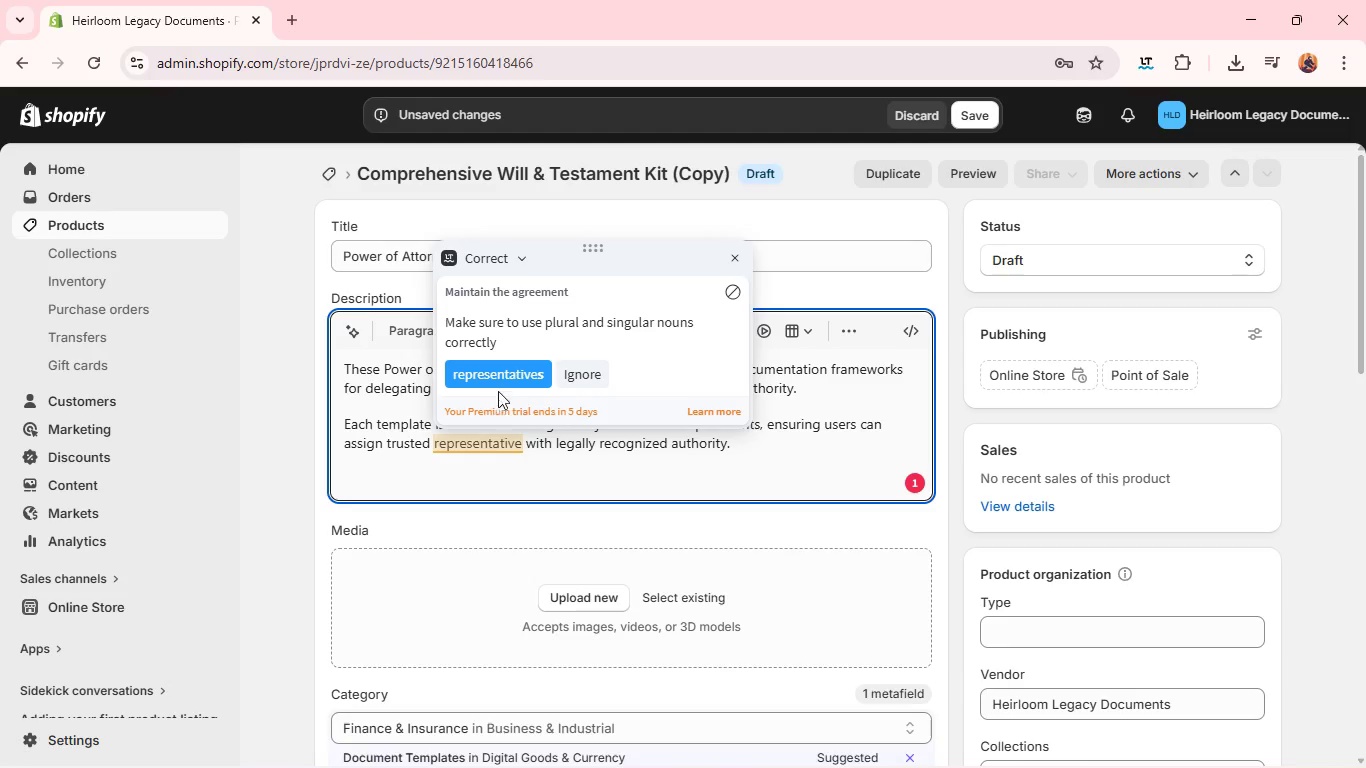 
left_click([501, 384])
 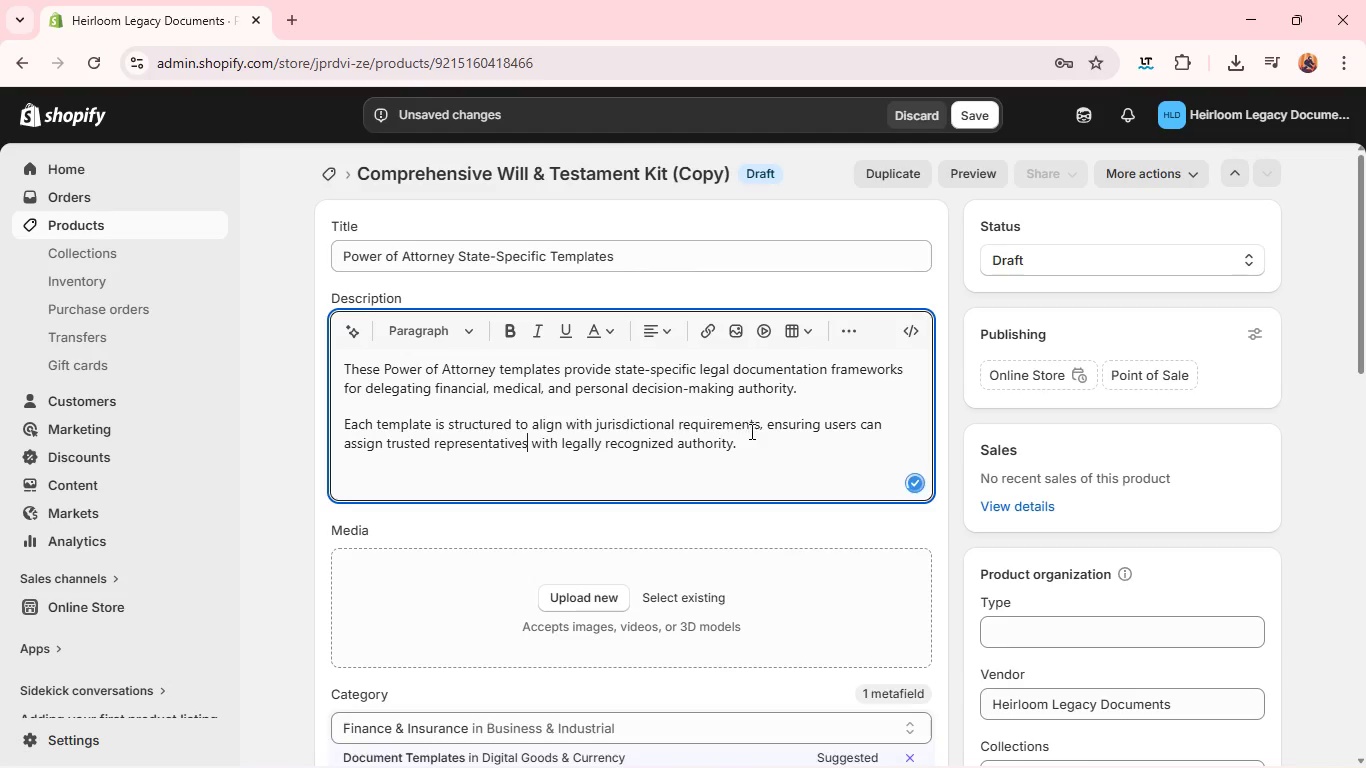 
left_click([766, 446])
 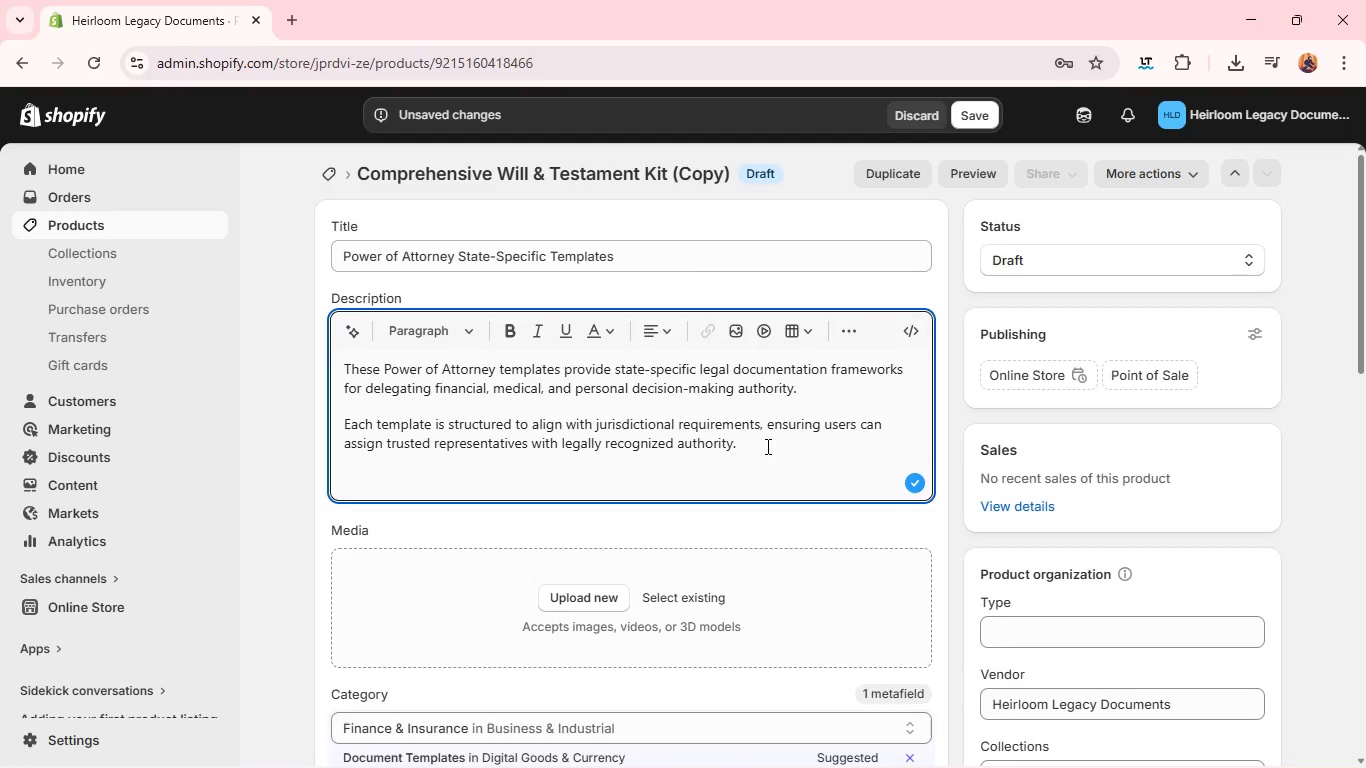 
key(Enter)
 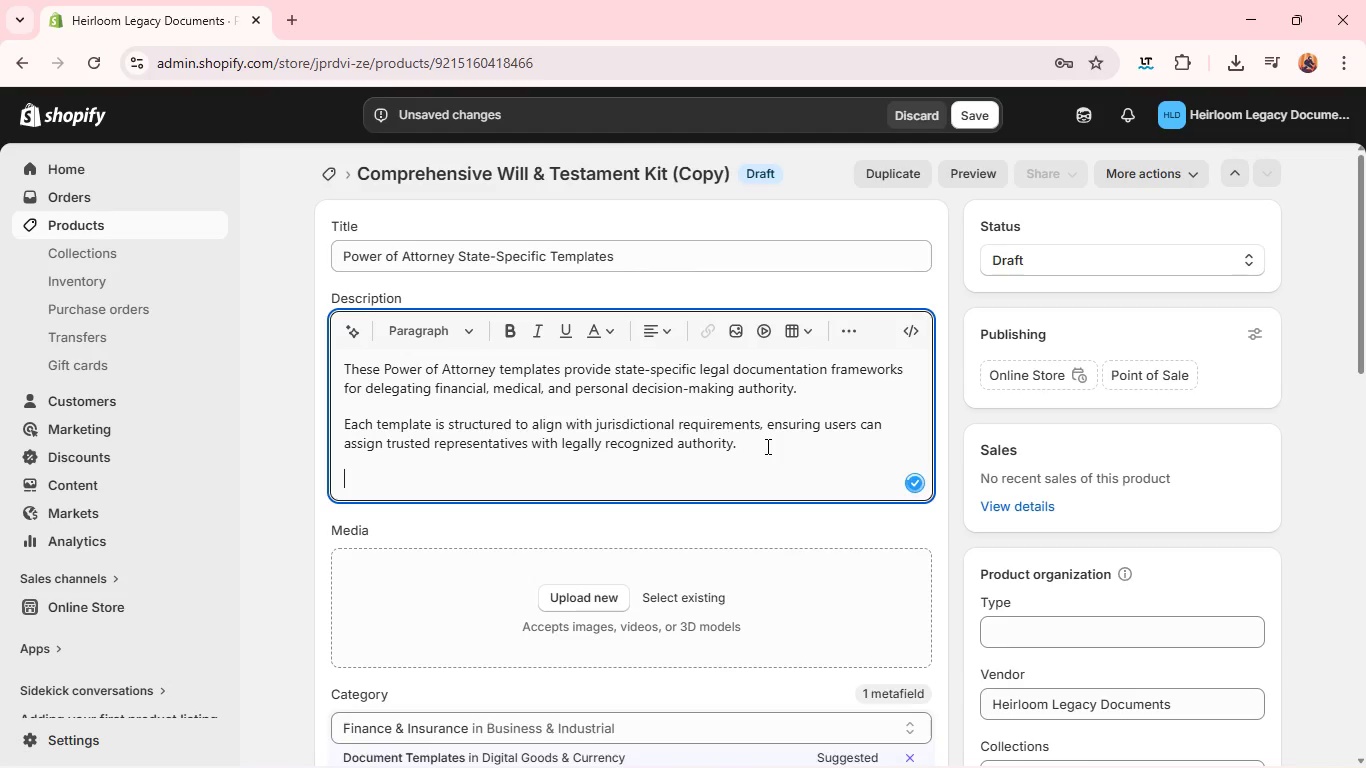 
type(Designed for clarity and adaptability, these digital forms support proactive legal planning and reduce uncertainty in critical decision-mka)
key(Backspace)
key(Backspace)
type(aking scenarios. )
 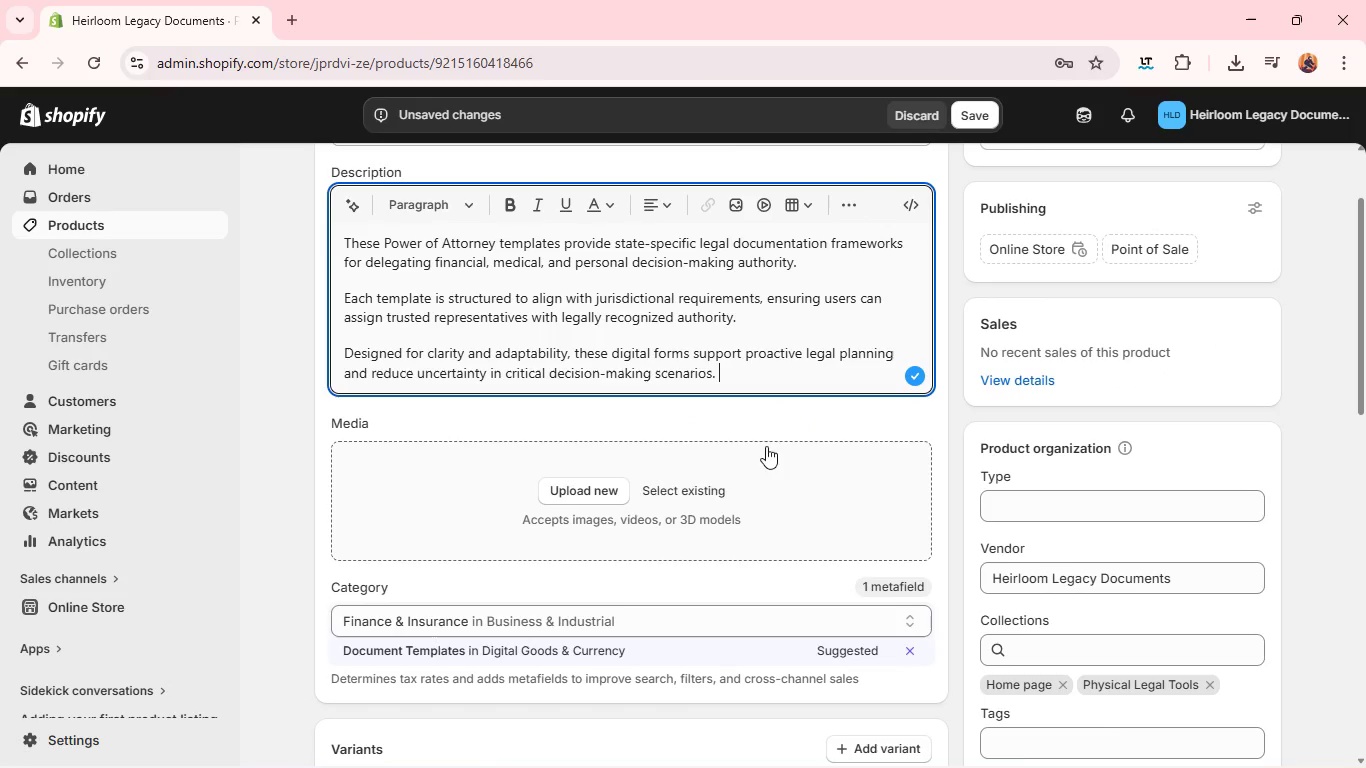 
left_click([599, 495])
 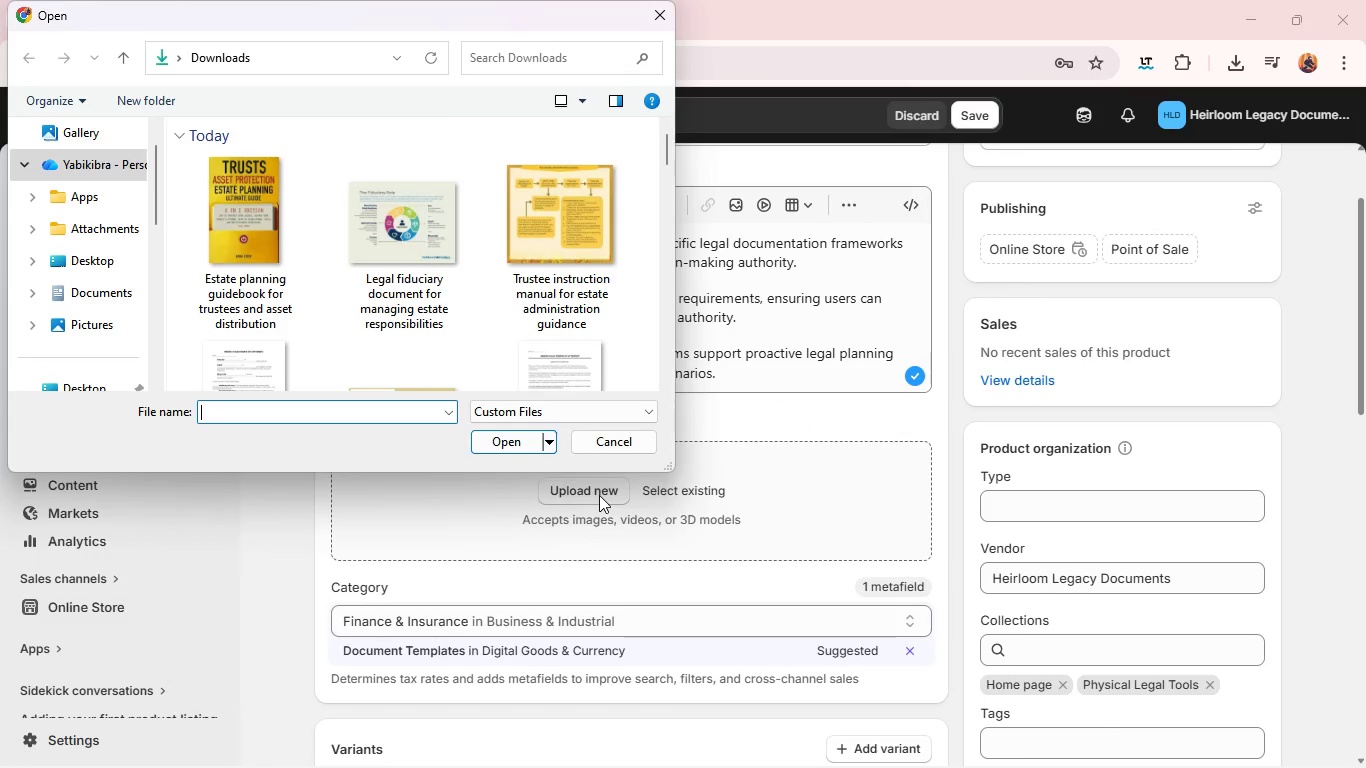 
wait(6.78)
 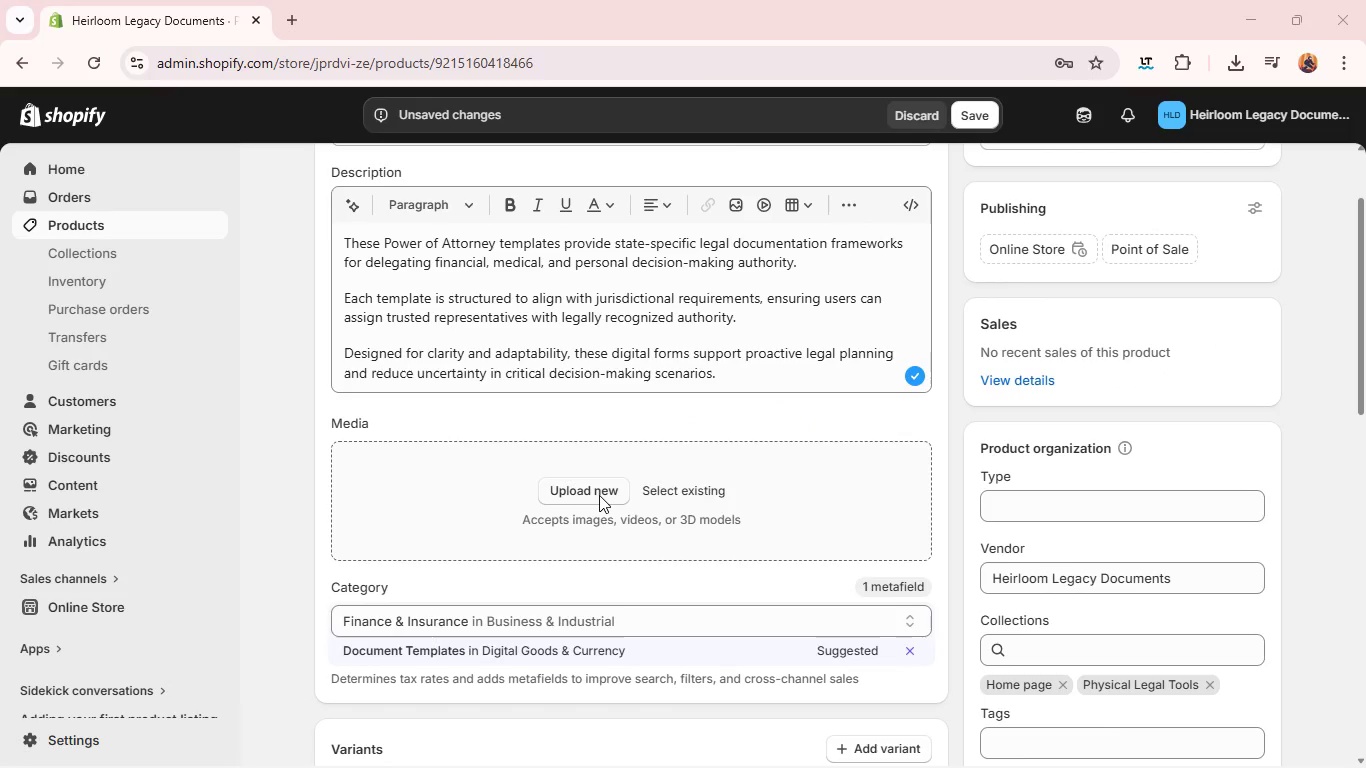 
scroll: coordinate [400, 262], scroll_direction: down, amount: 3.0
 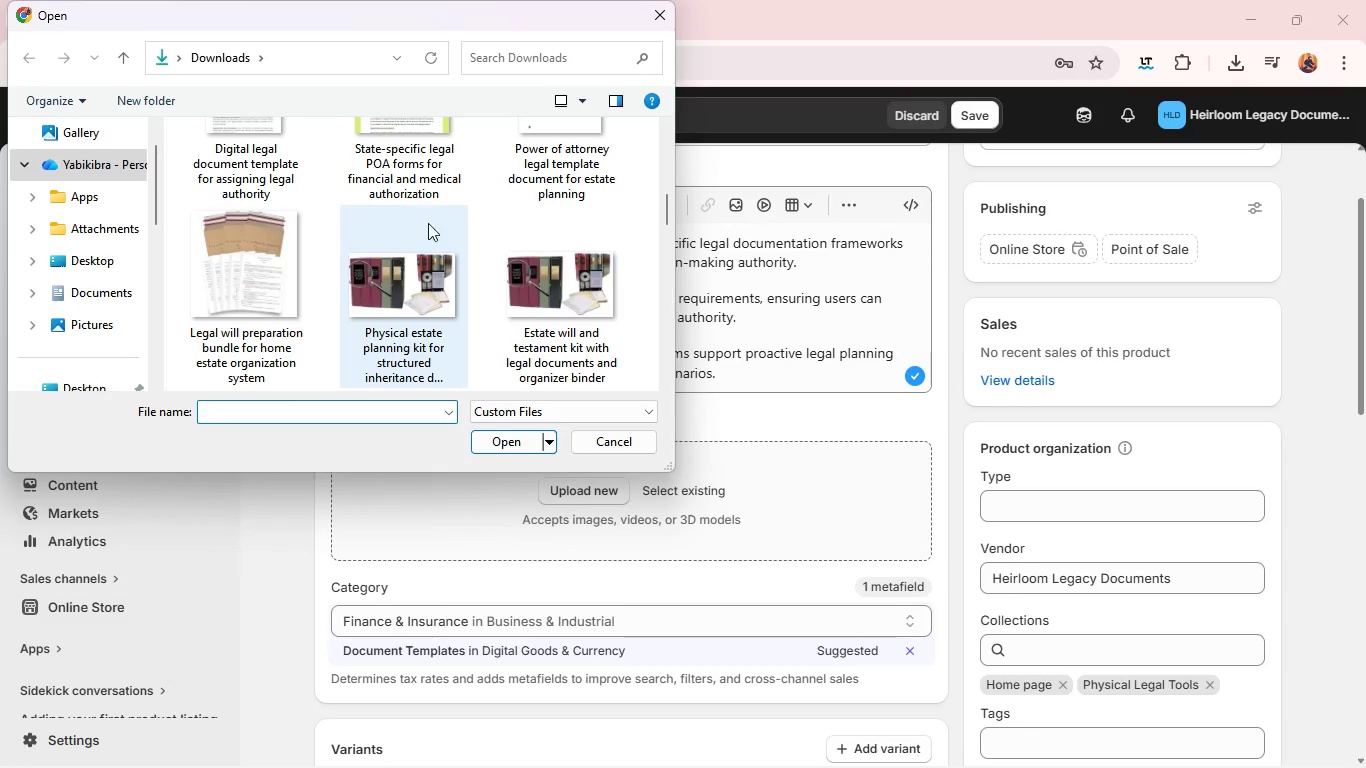 
left_click([519, 164])
 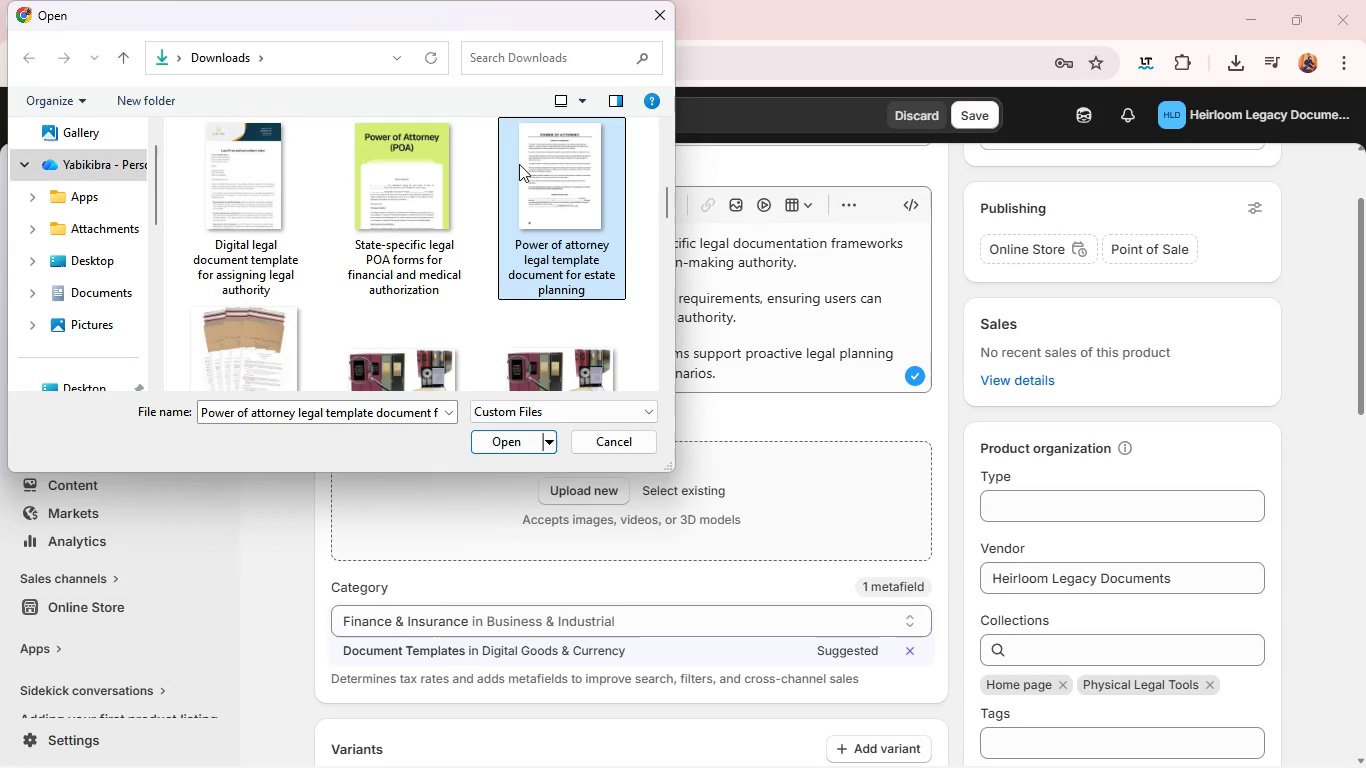 
wait(9.36)
 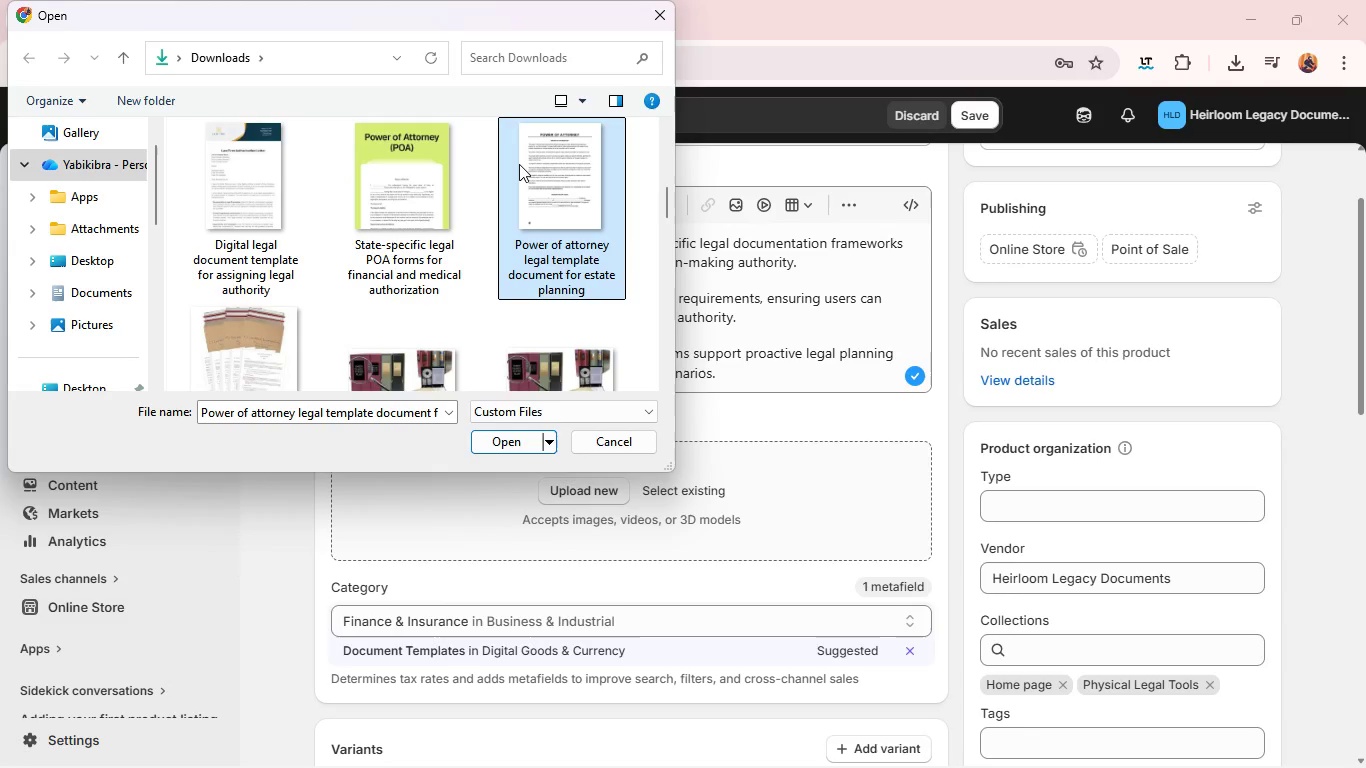 
hold_key(key=ControlLeft, duration=2.38)
left_click([430, 221])
 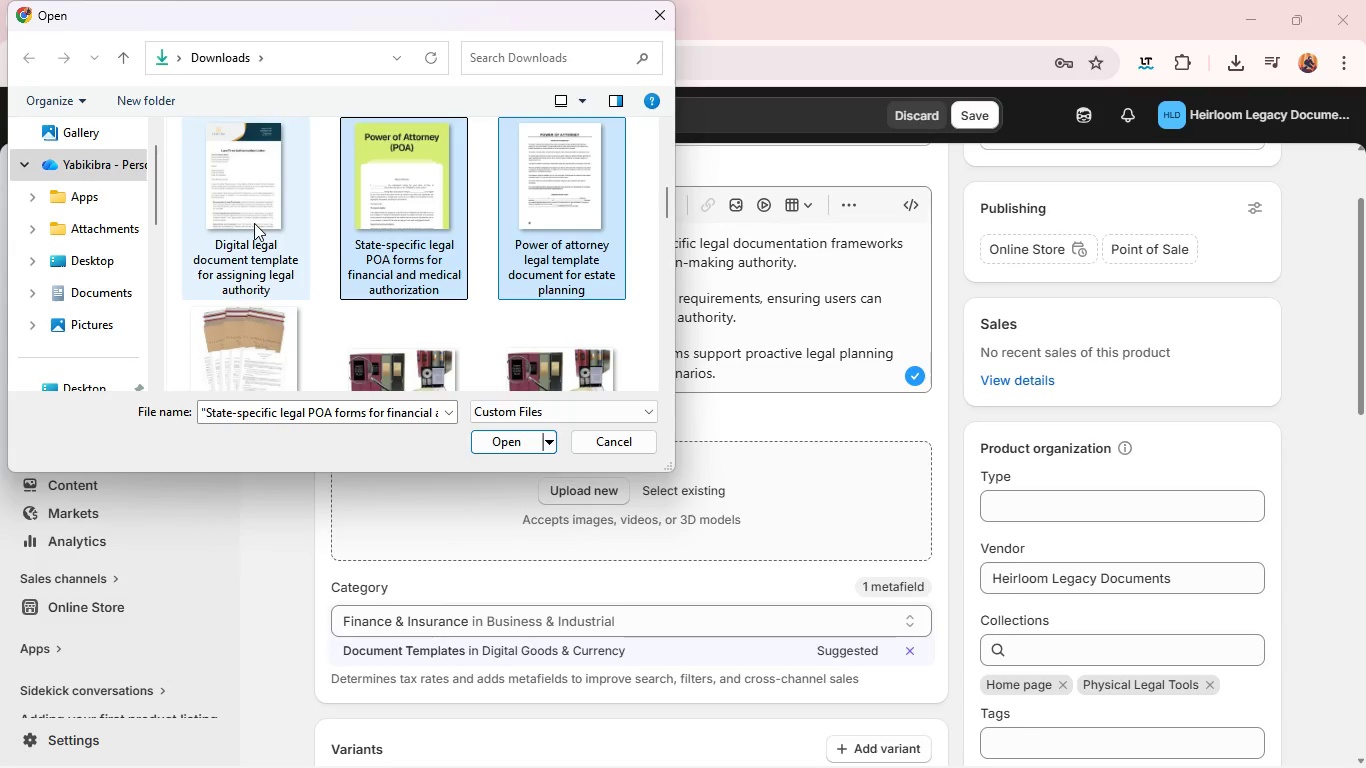 
left_click([254, 223])
 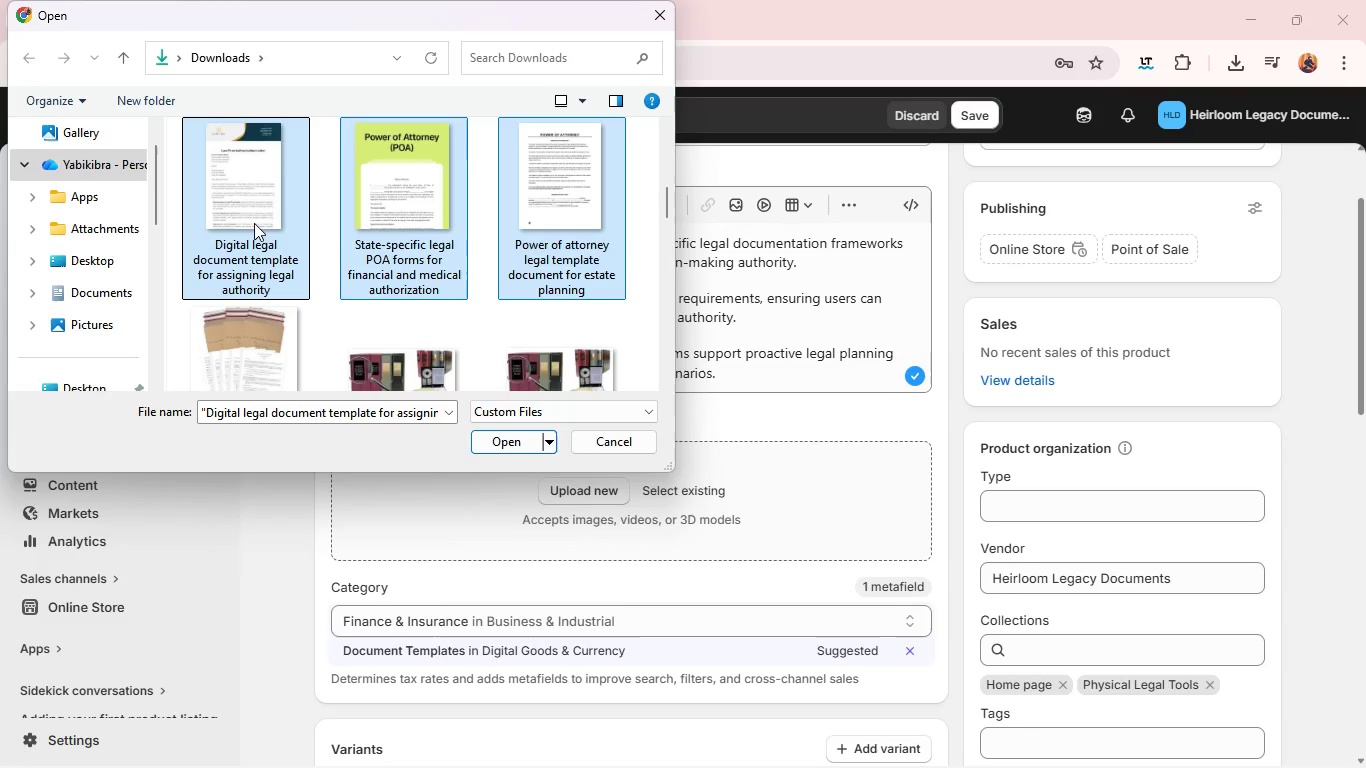 
key(Enter)
 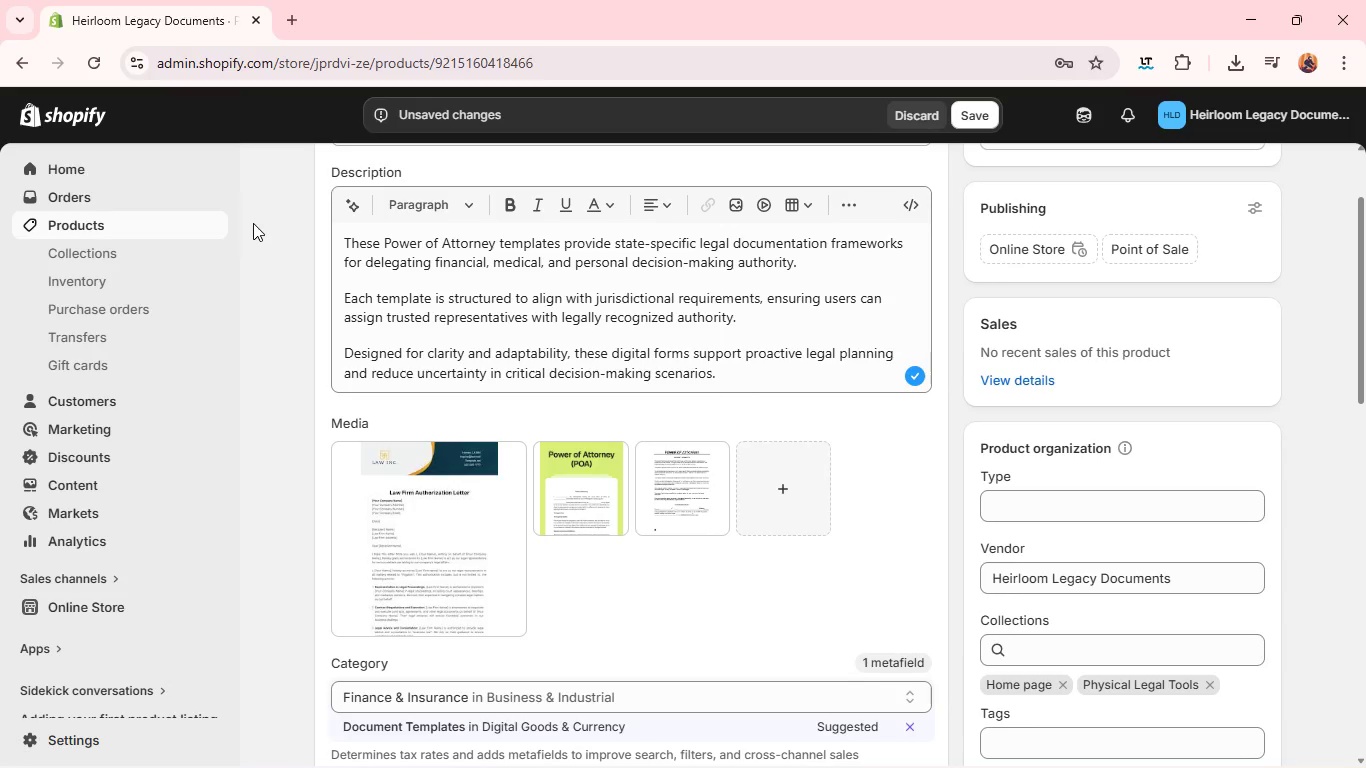 
wait(13.75)
 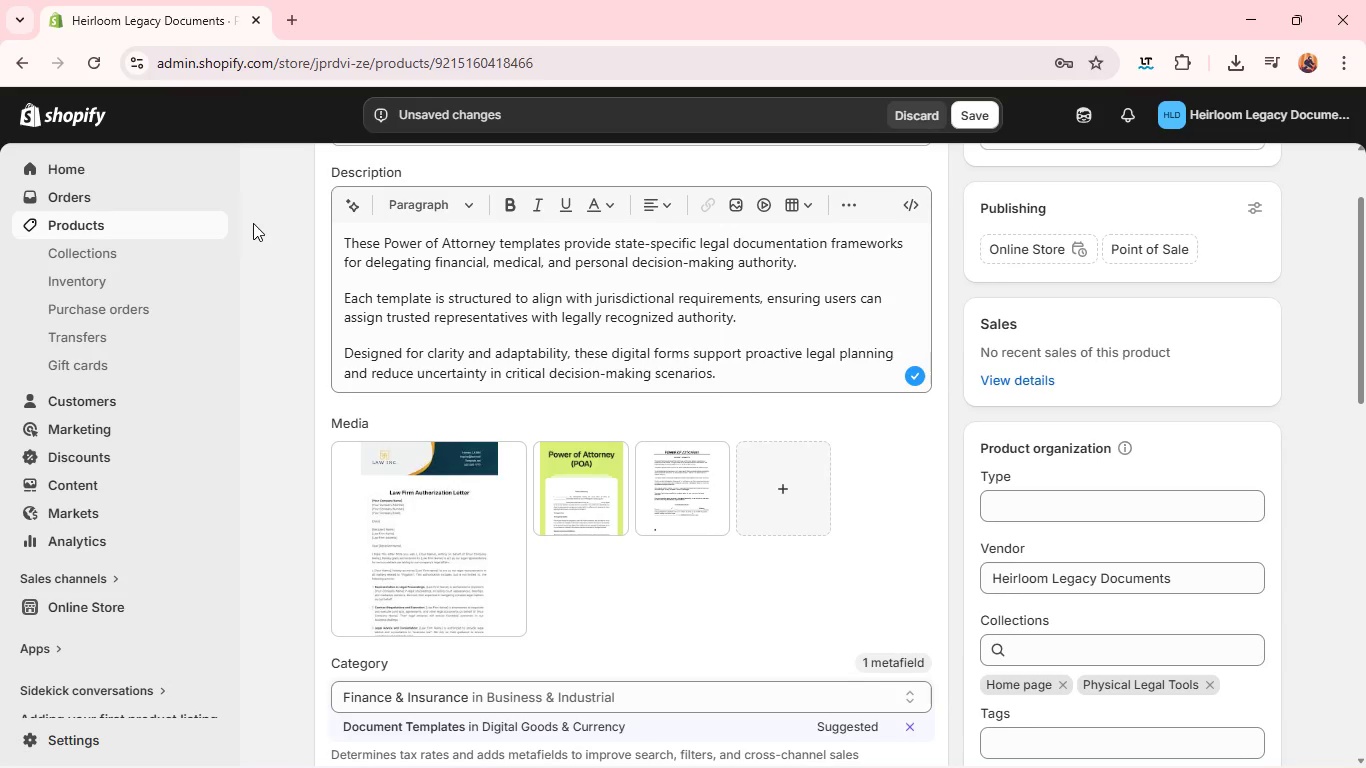 
left_click_drag(start_coordinate=[664, 487], to_coordinate=[397, 499])
 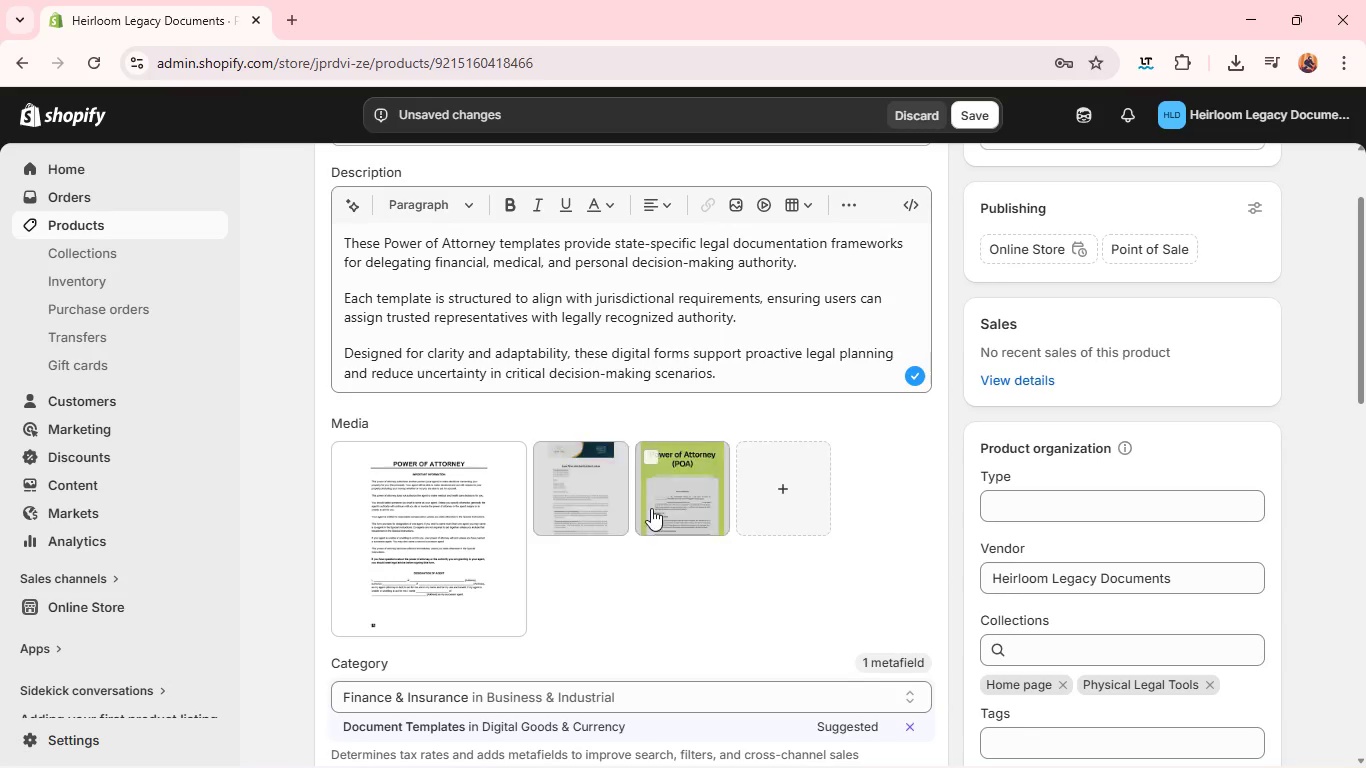 
left_click_drag(start_coordinate=[691, 503], to_coordinate=[571, 486])
 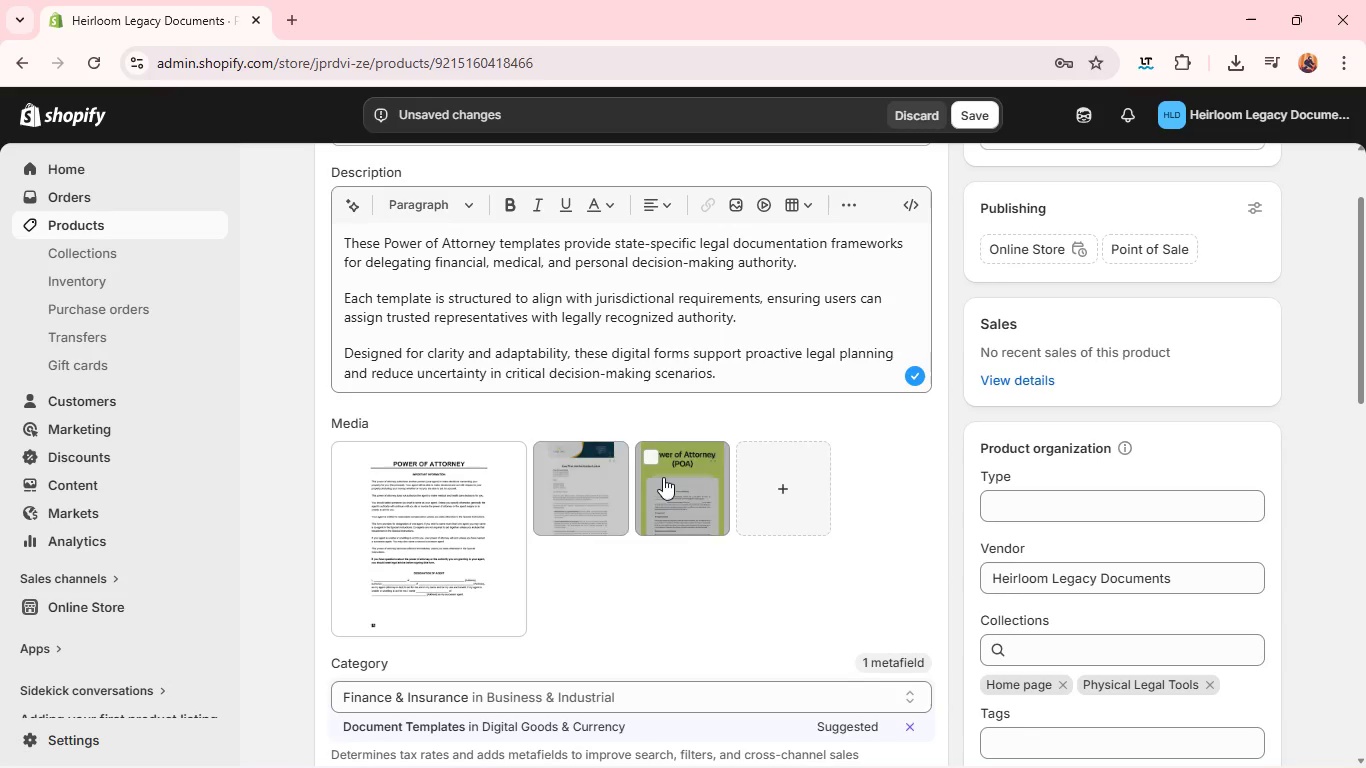 
left_click_drag(start_coordinate=[672, 476], to_coordinate=[576, 465])
 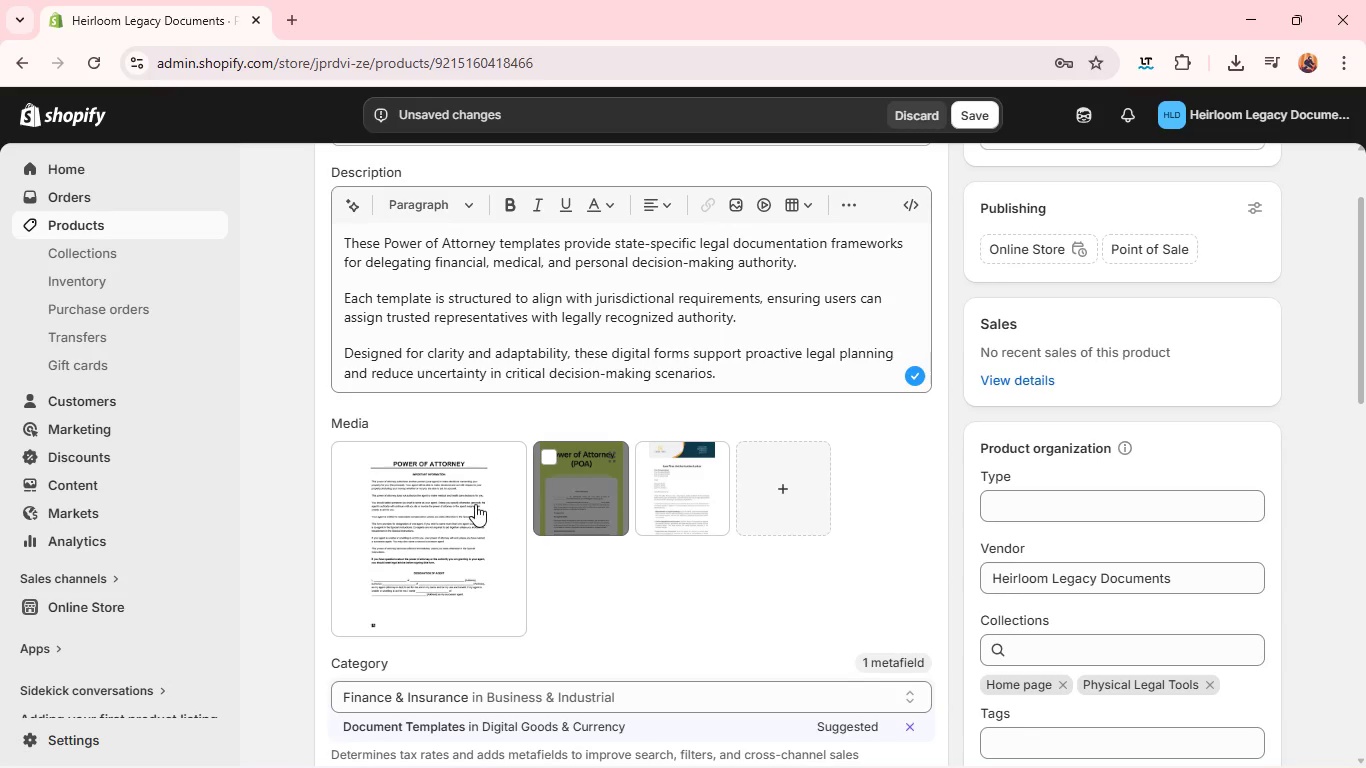 
left_click([470, 507])
 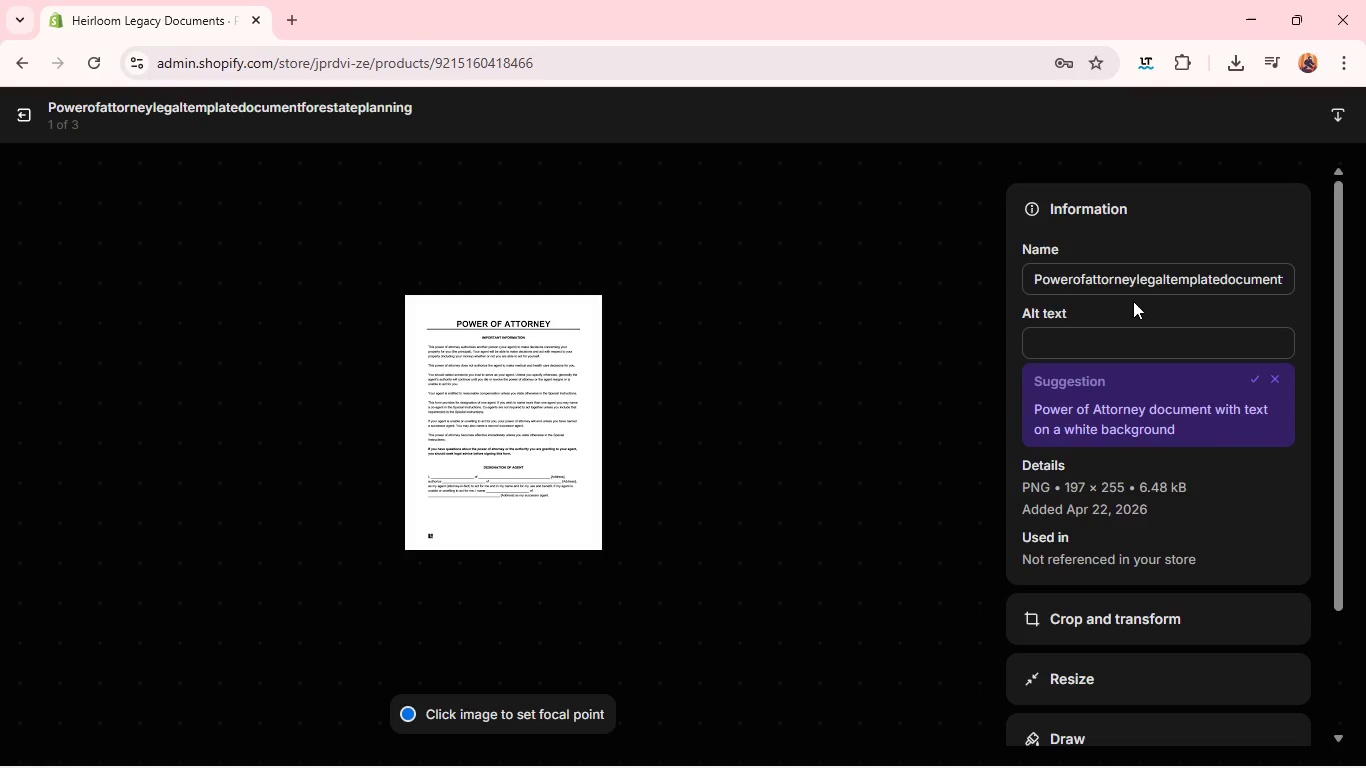 
wait(5.31)
 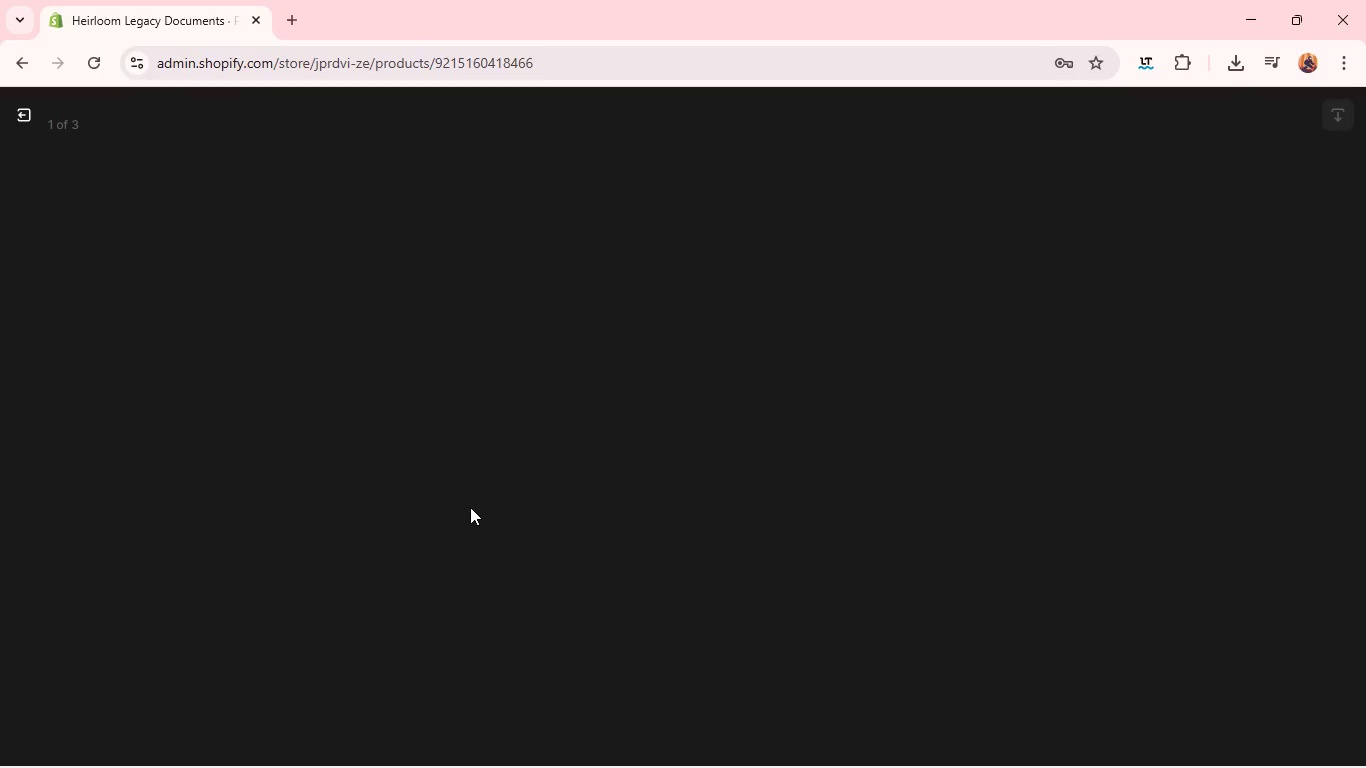 
left_click([1089, 349])
 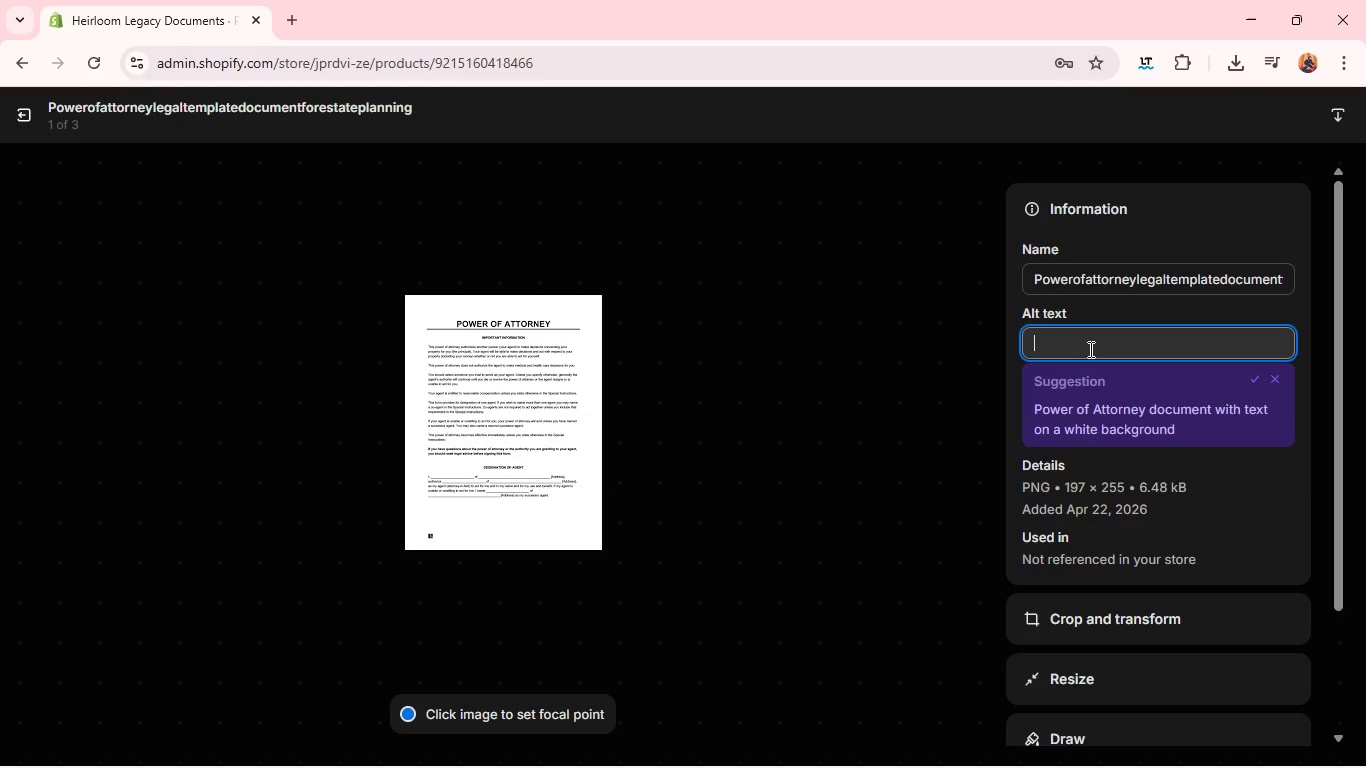 
type(Power of attorney legal template socument for estate planning )
 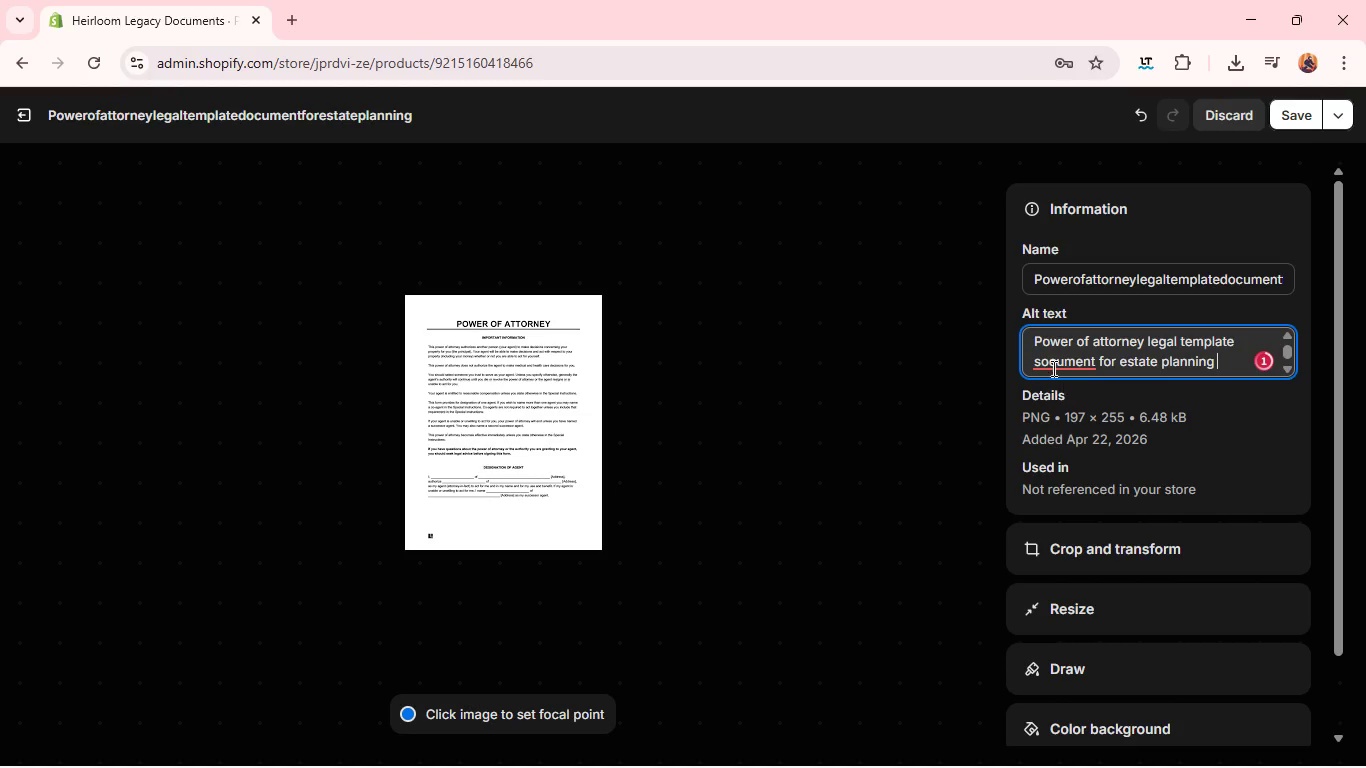 
left_click([1042, 364])
 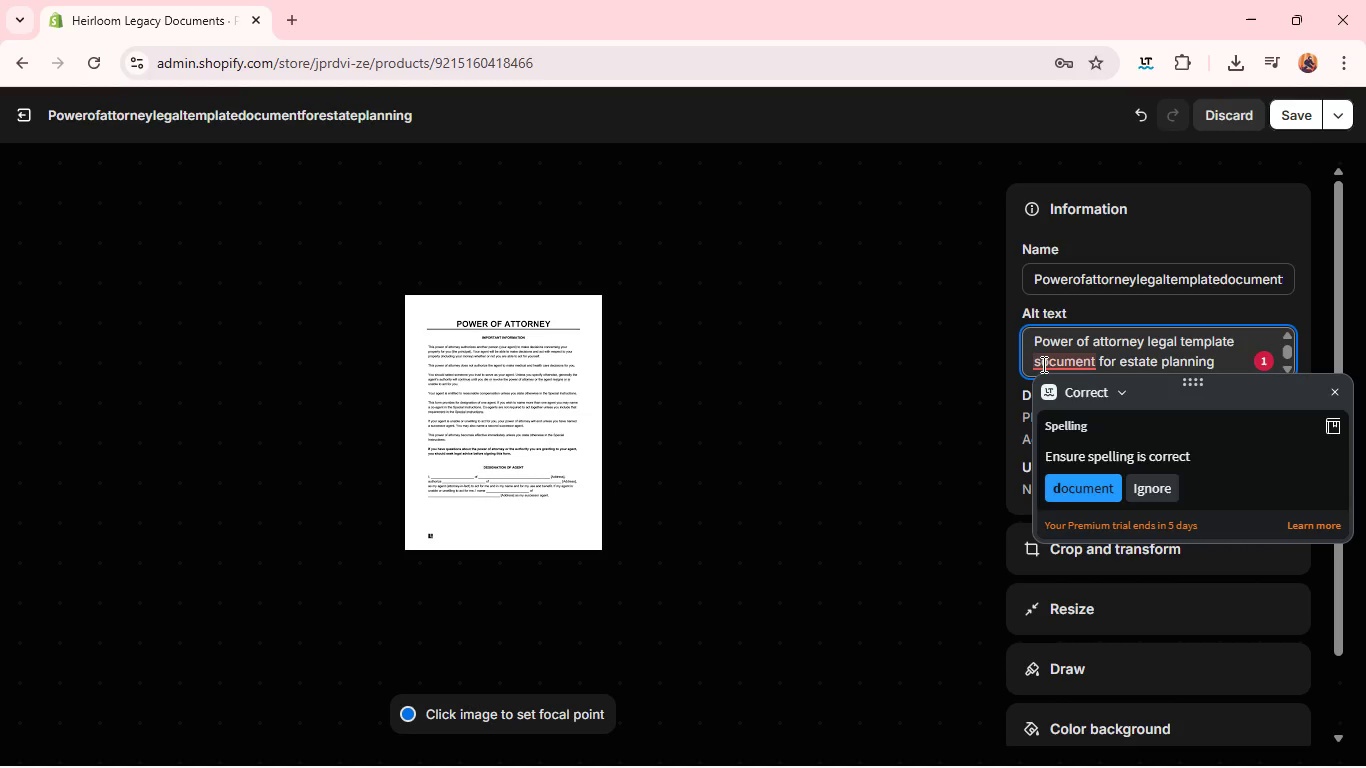 
key(Backspace)
 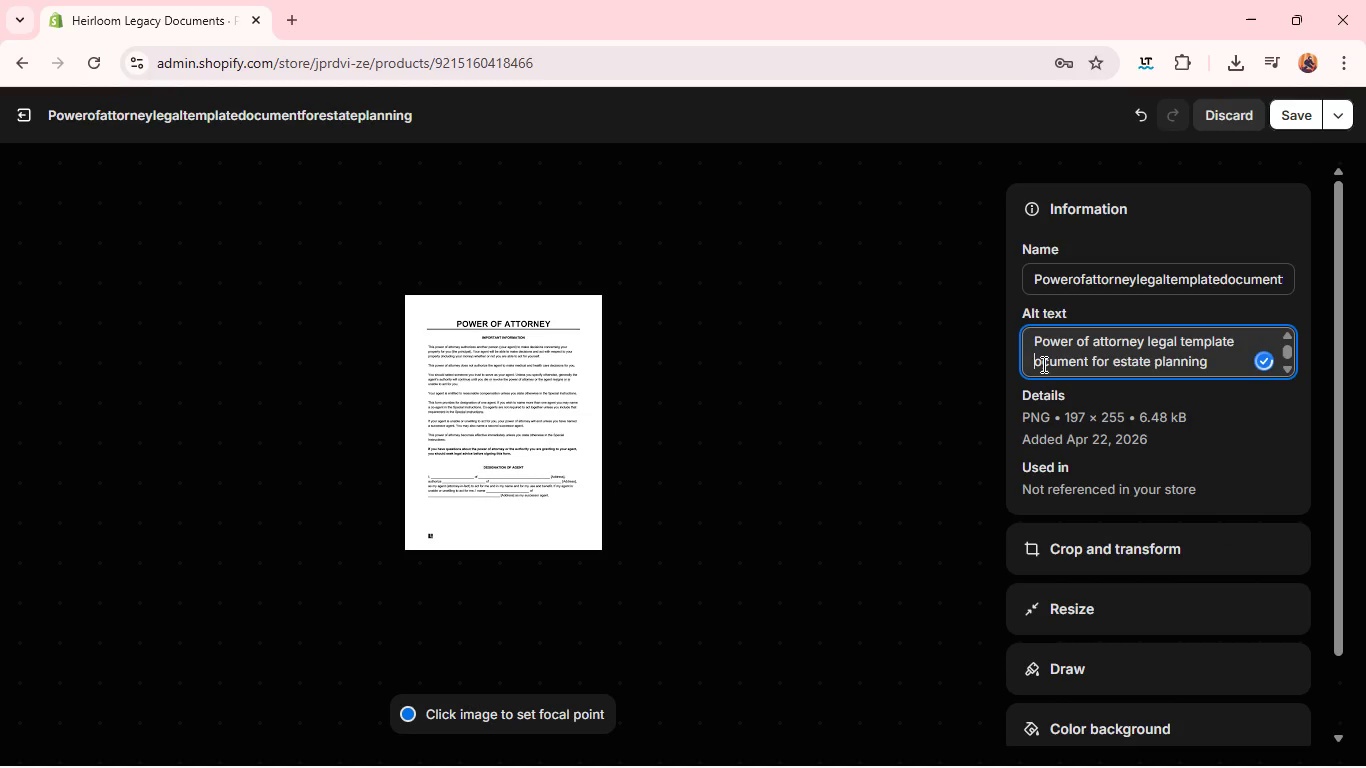 
key(D)
 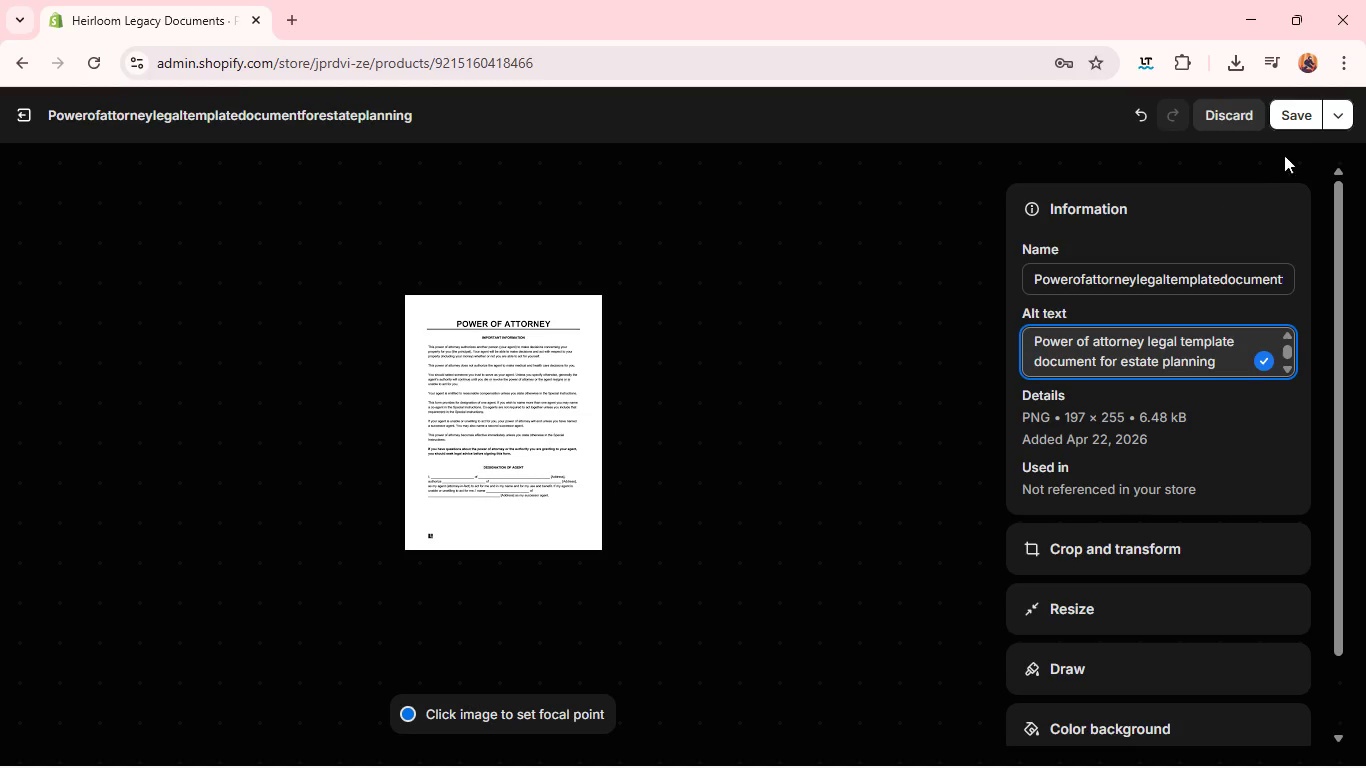 
left_click([1290, 119])
 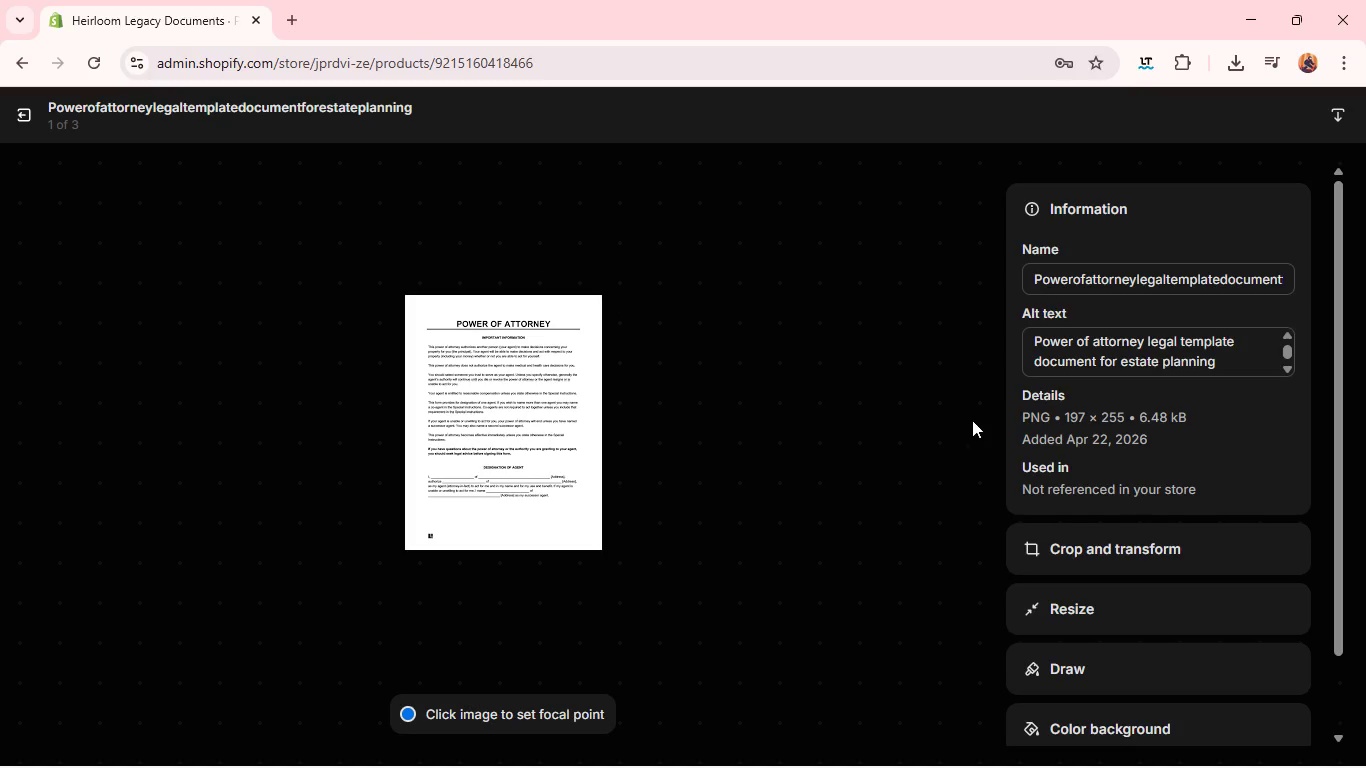 
left_click([960, 445])
 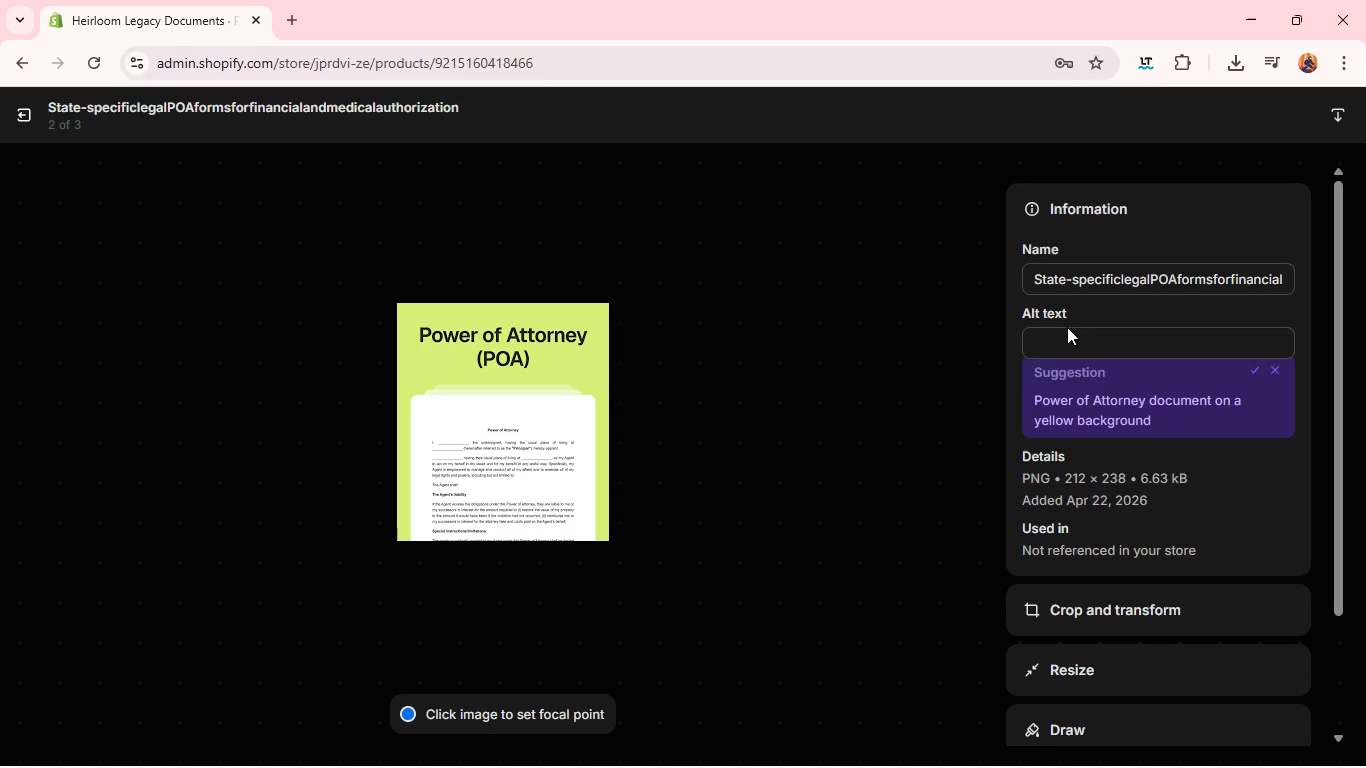 
left_click([1057, 340])
 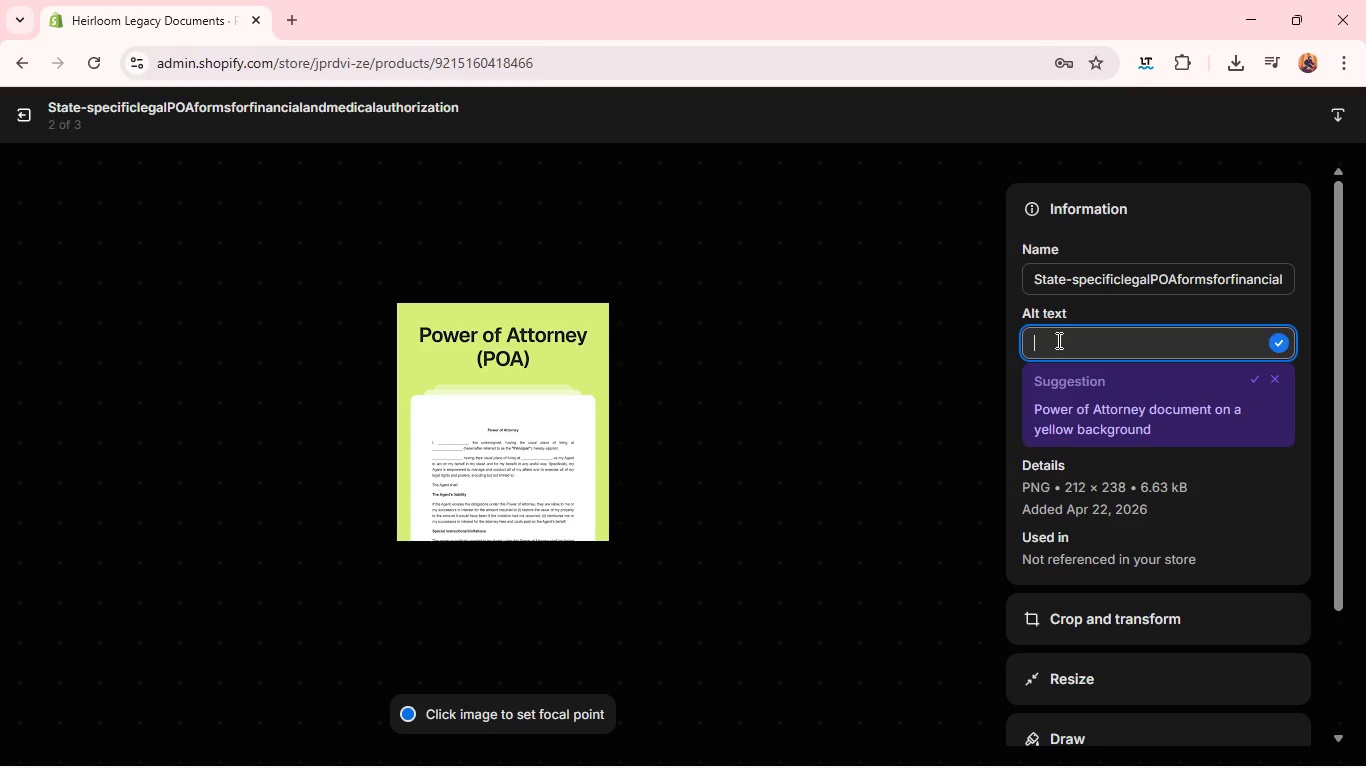 
type(State )
key(Backspace)
type(-specific legal POA fr)
key(Backspace)
type(orms for financial and e)
key(Backspace)
type(m)
key(Backspace)
key(Backspace)
type(medical authorization )
 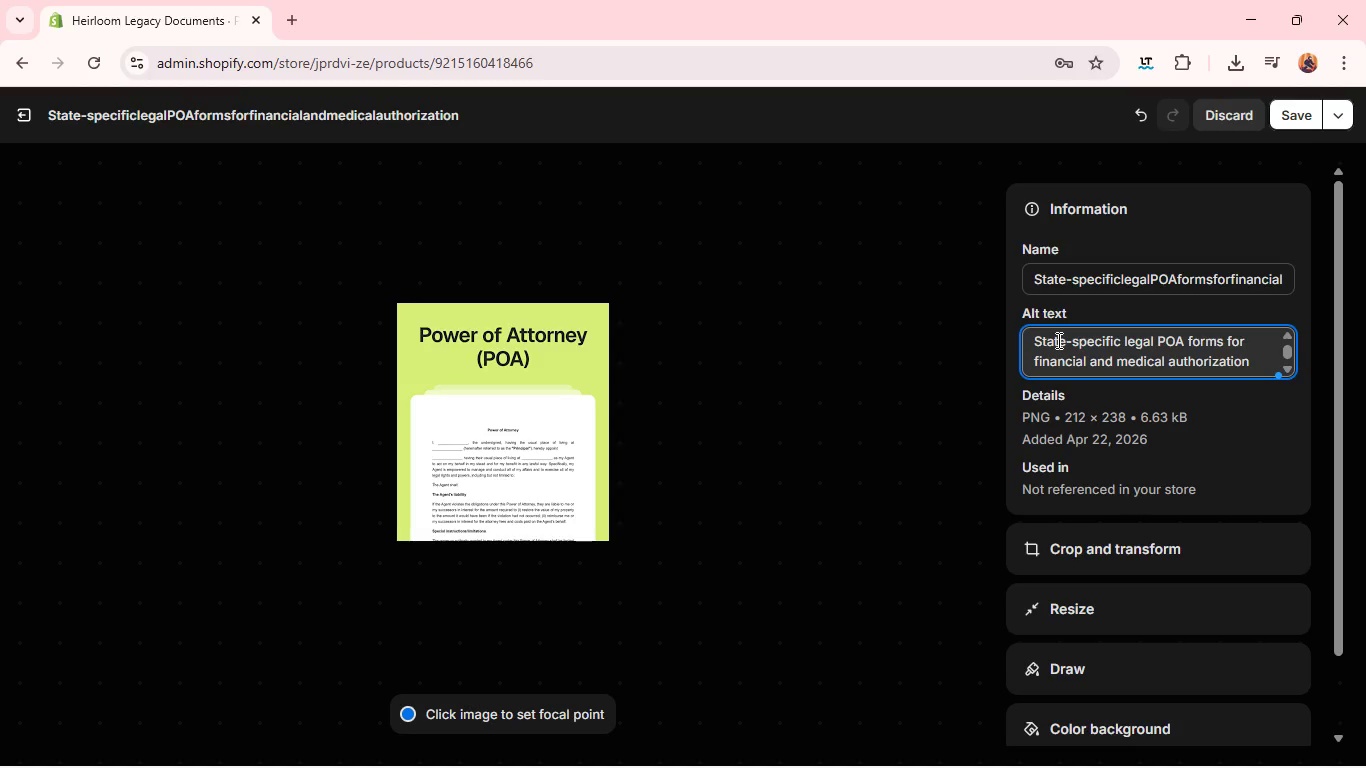 
left_click([1294, 119])
 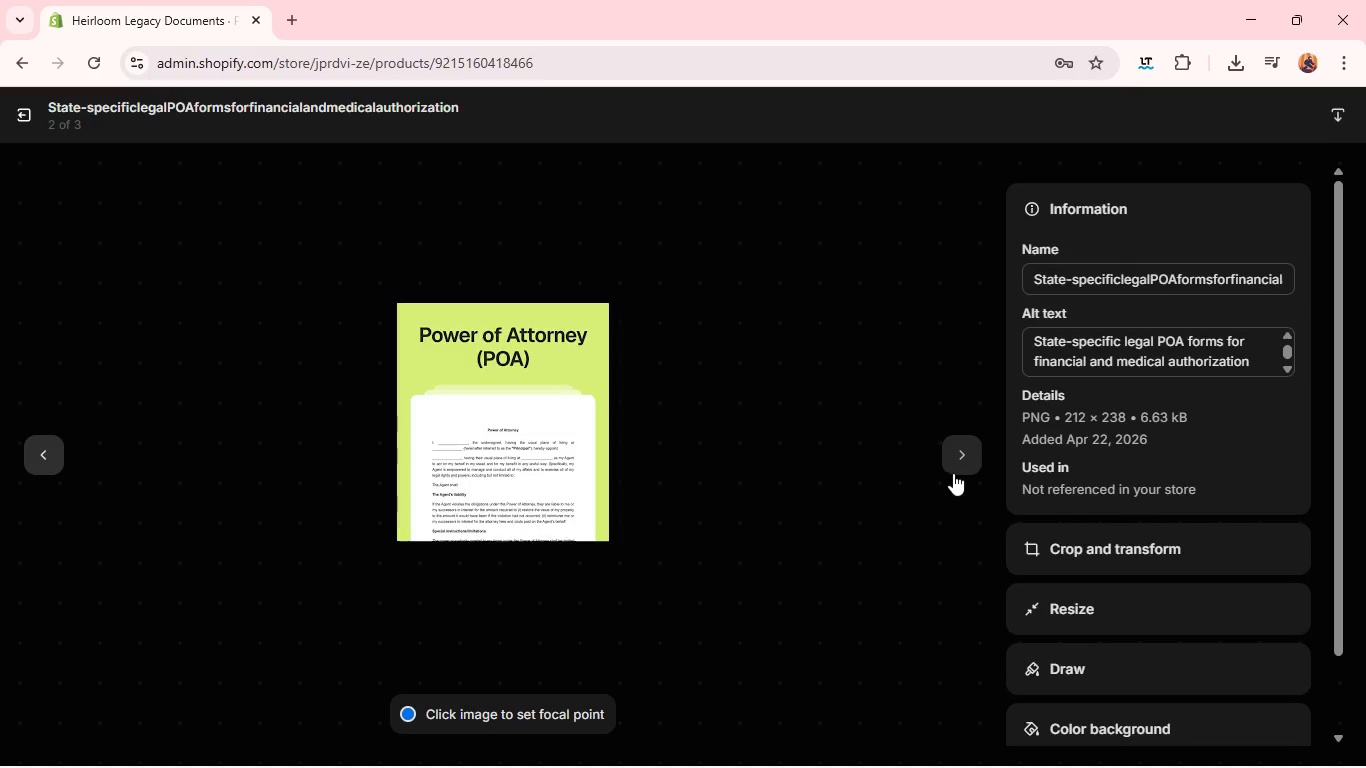 
left_click([962, 458])
 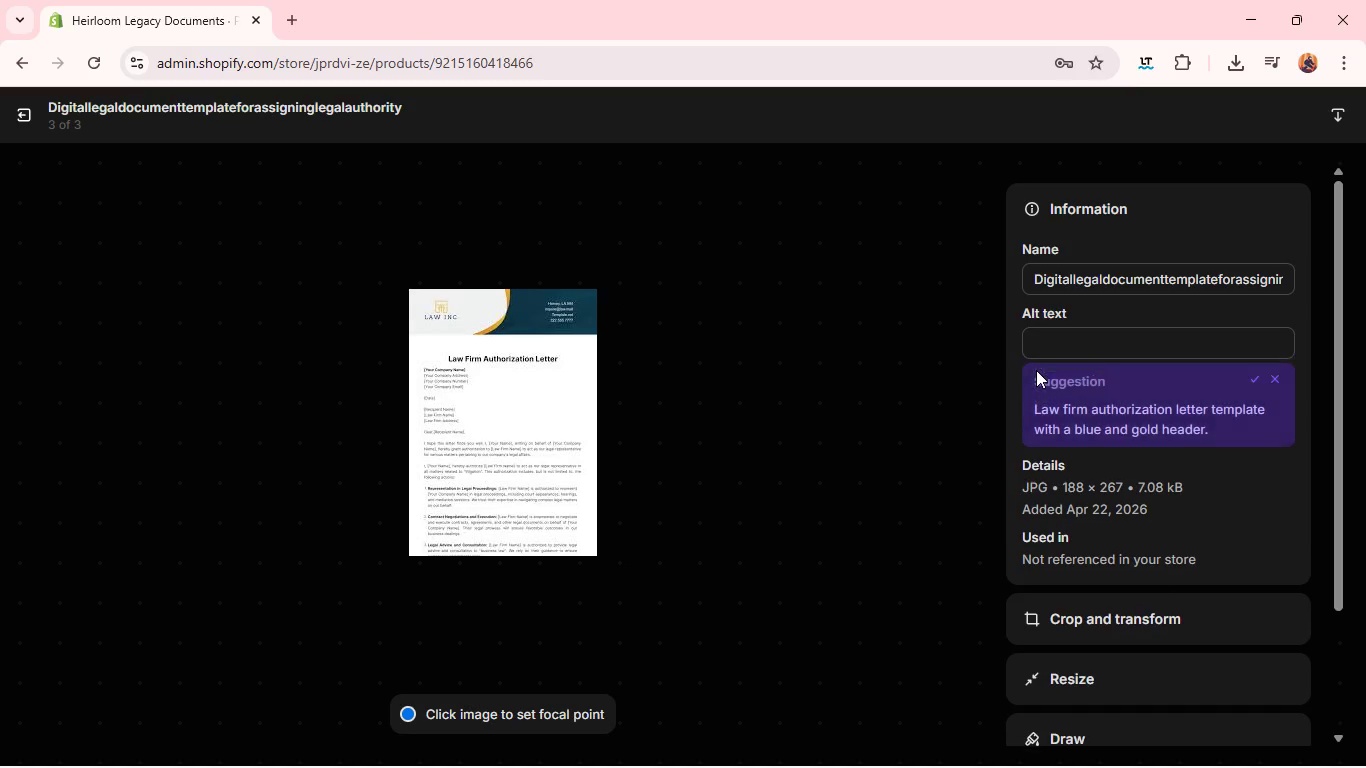 
left_click([1050, 346])
 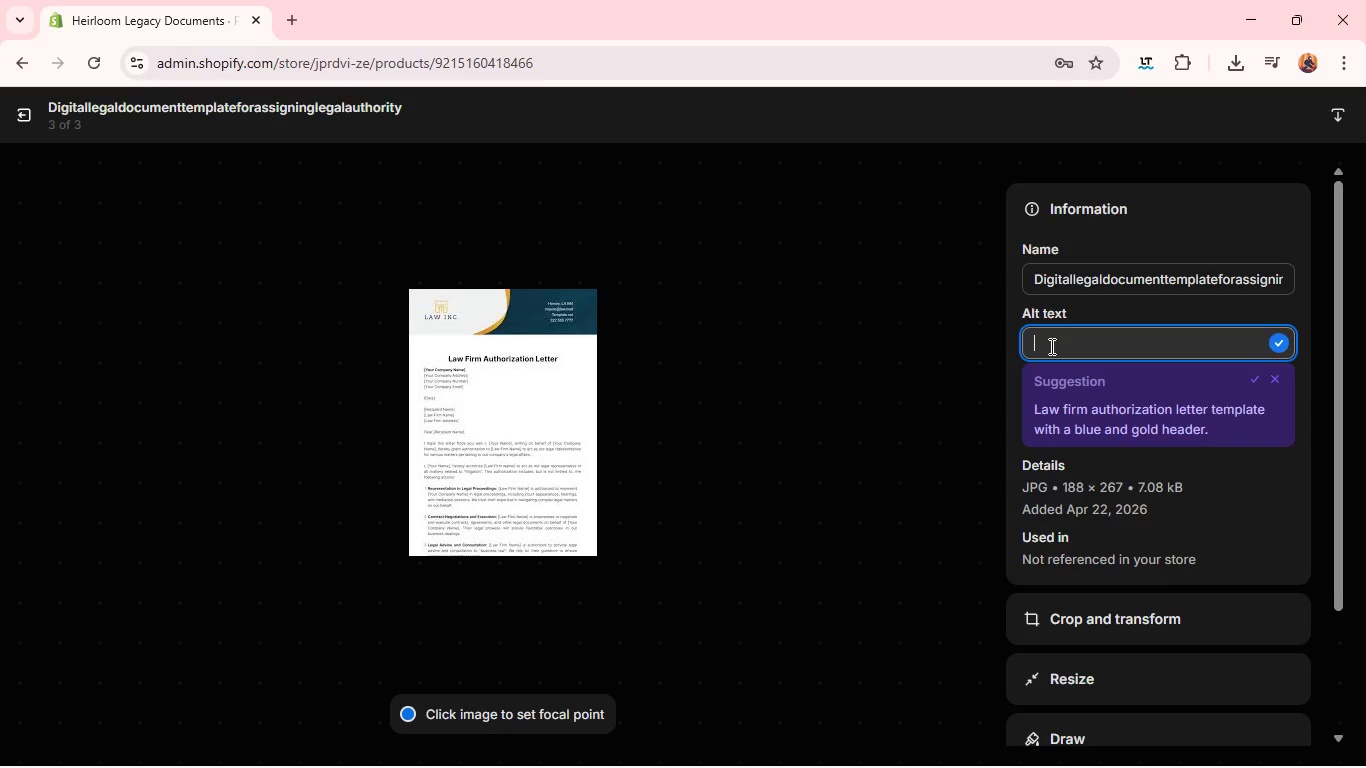 
type(Di[MediaTrackNext]gital L)
key(Backspace)
type(legal document template for assigning legal authority )
 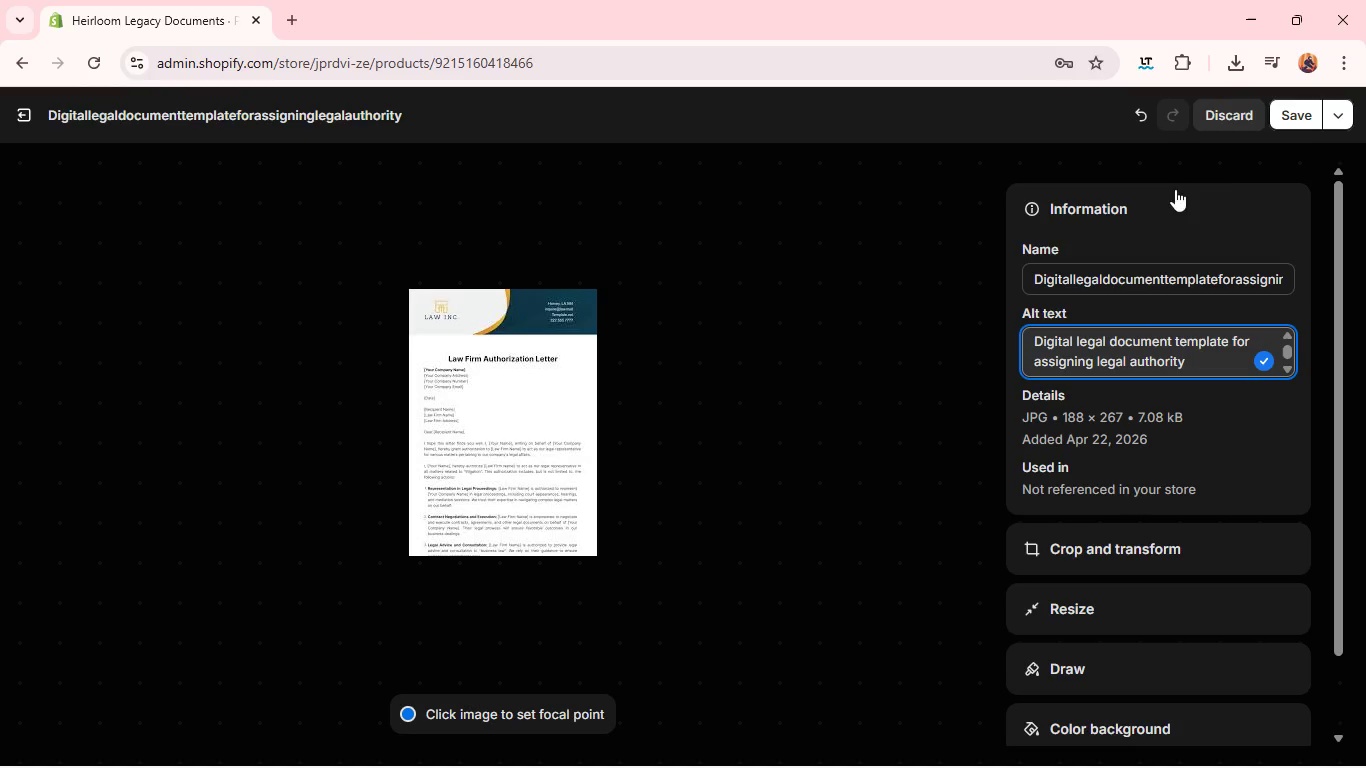 
left_click([1289, 124])
 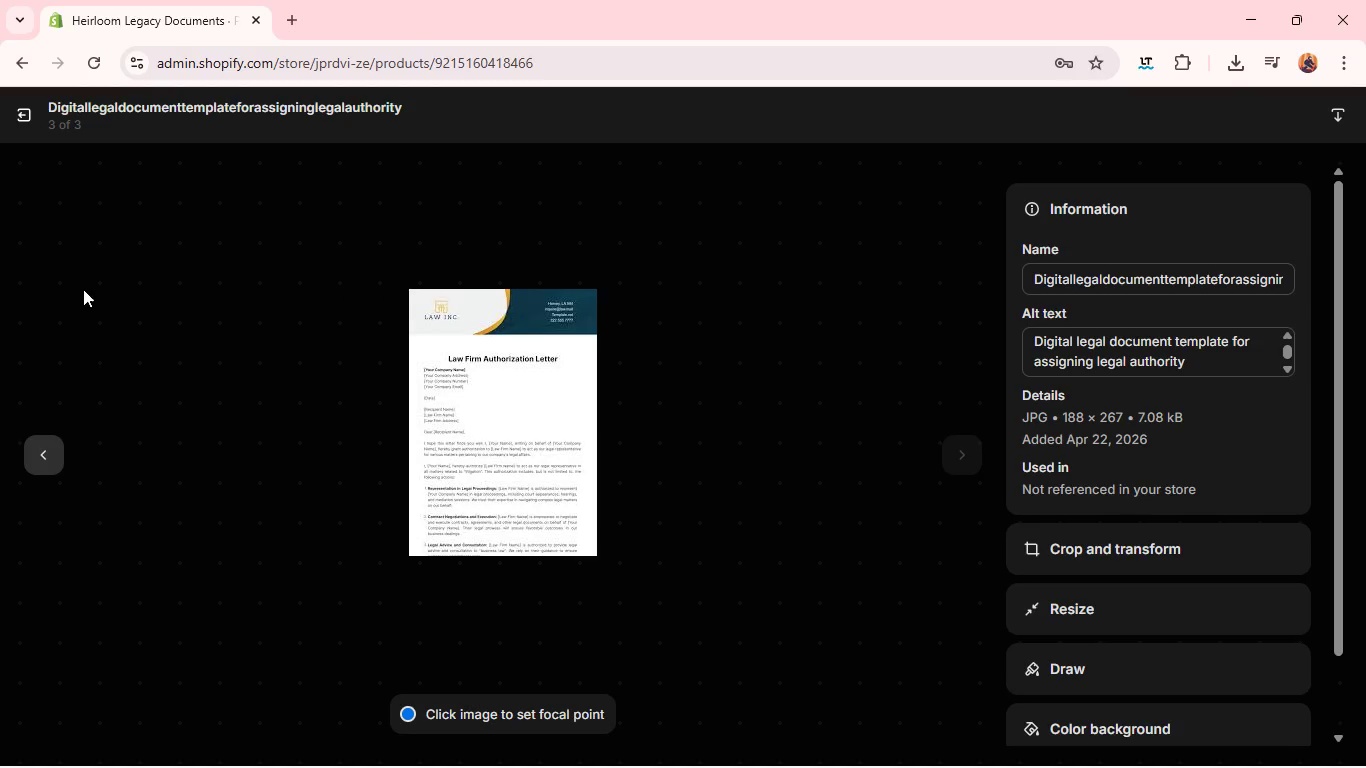 
wait(5.2)
 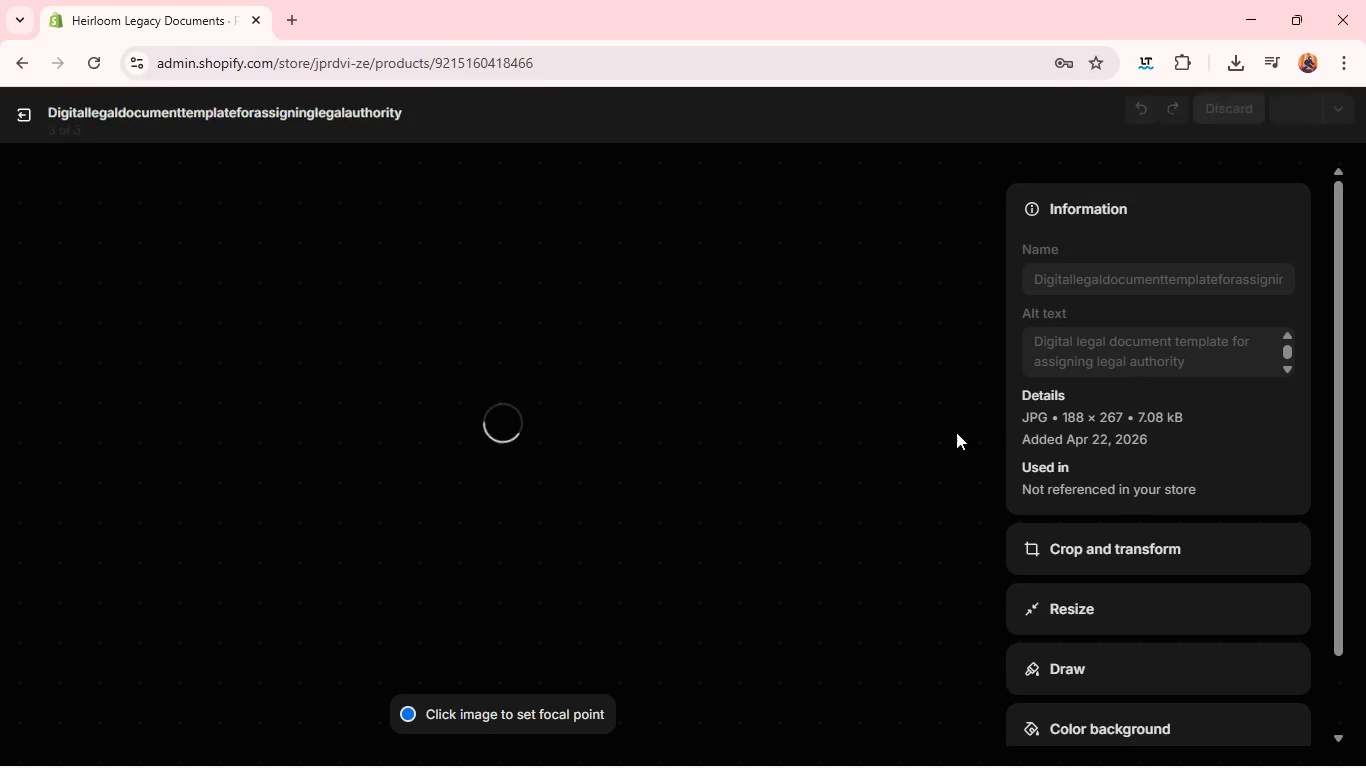 
left_click([40, 459])
 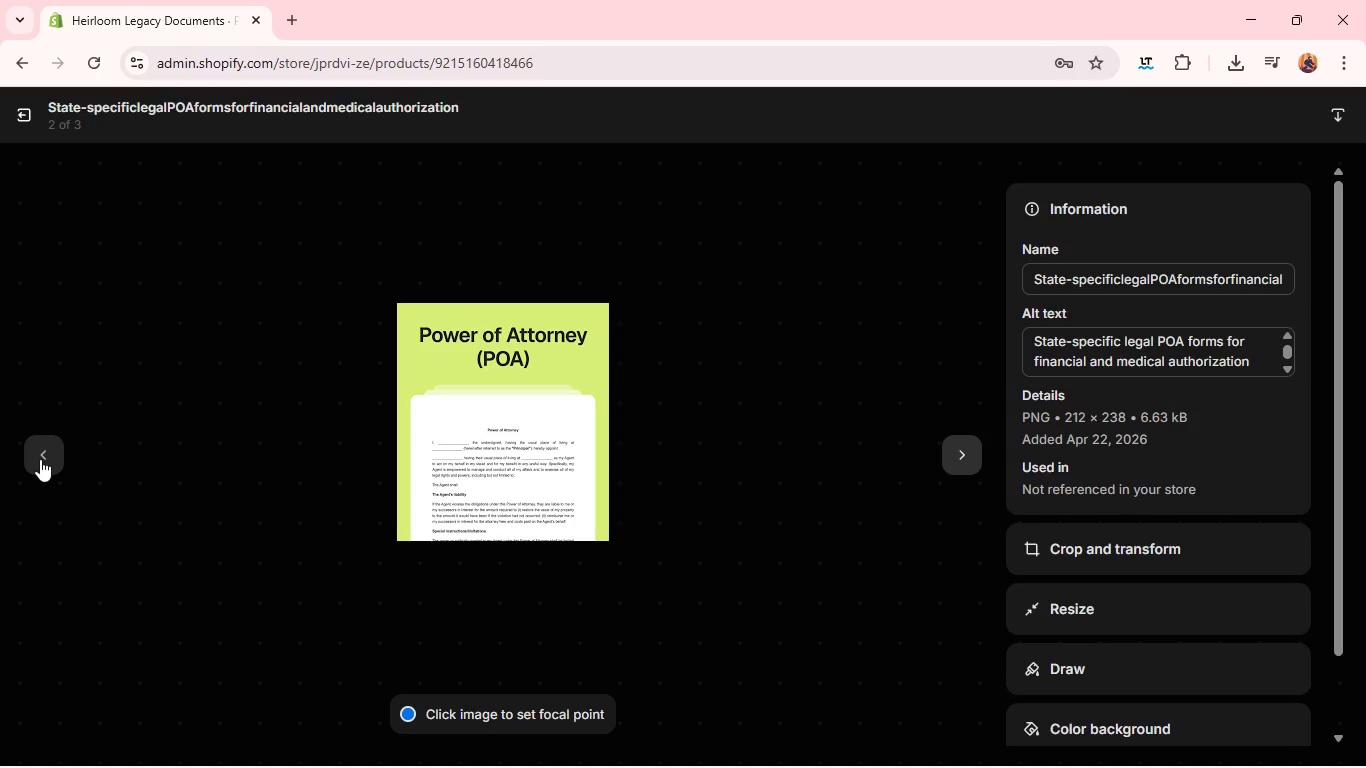 
left_click([40, 459])
 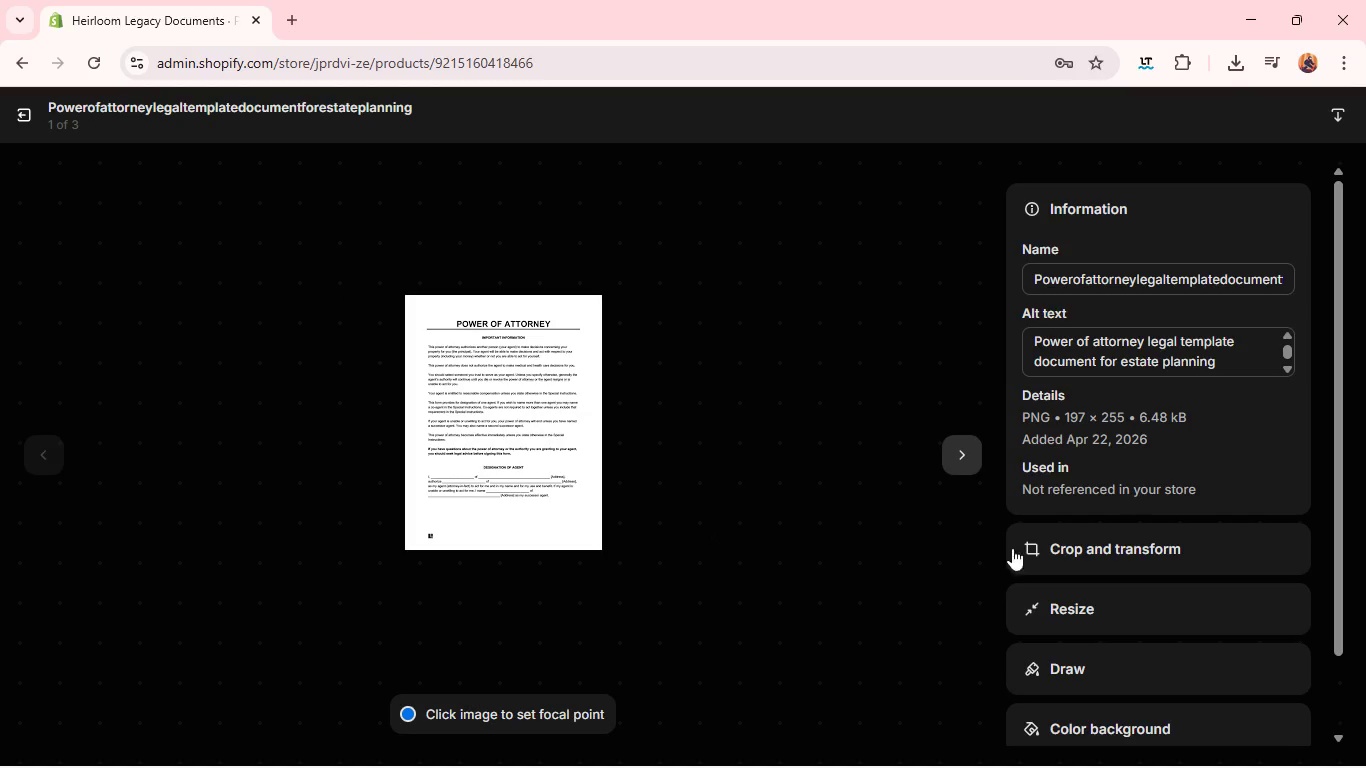 
left_click([1050, 543])
 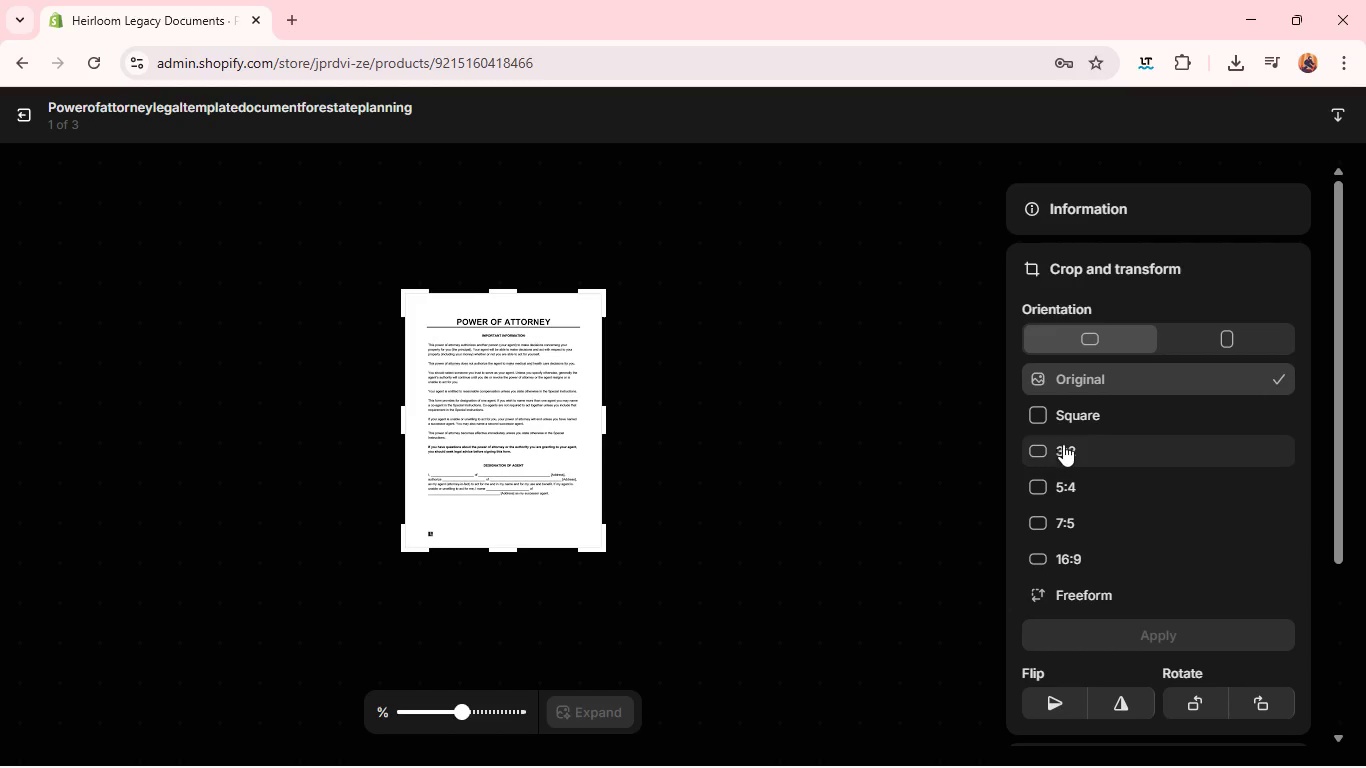 
left_click([1083, 422])
 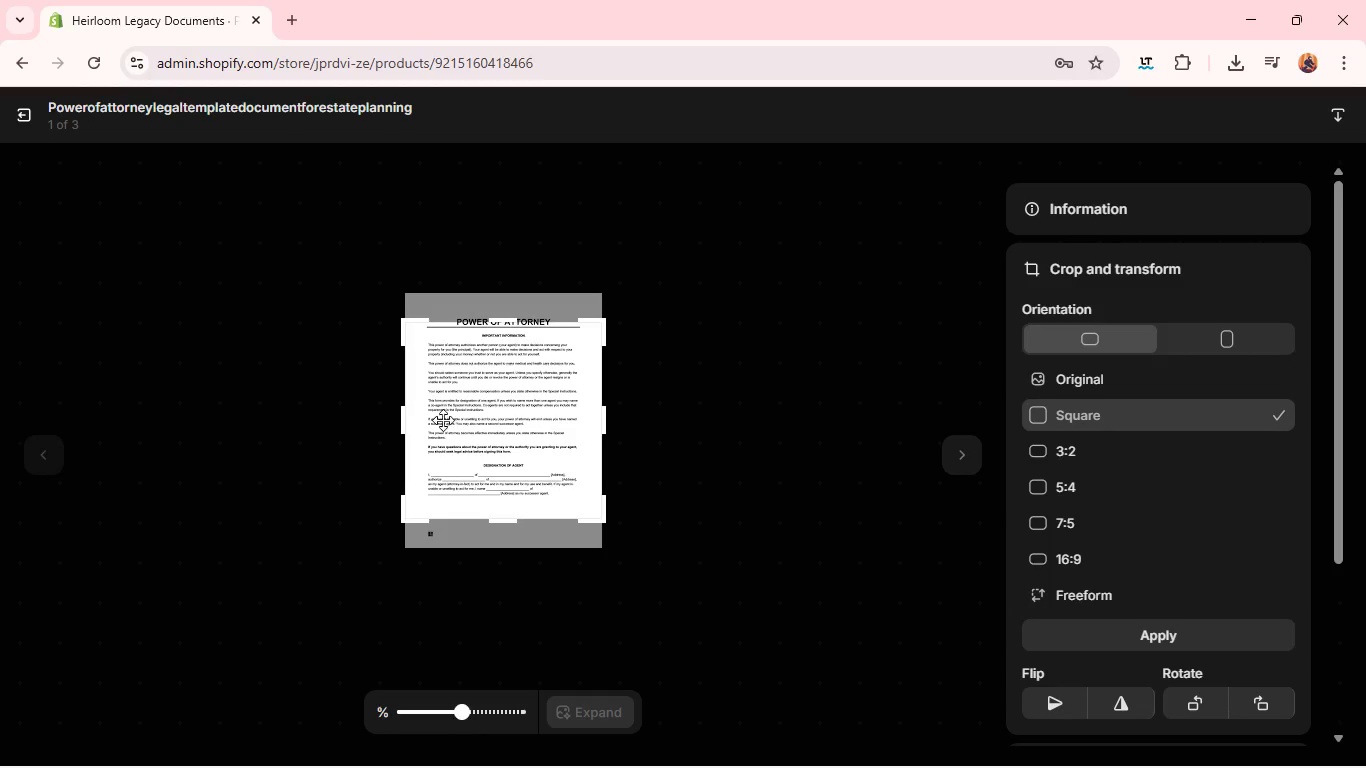 
left_click_drag(start_coordinate=[508, 413], to_coordinate=[512, 395])
 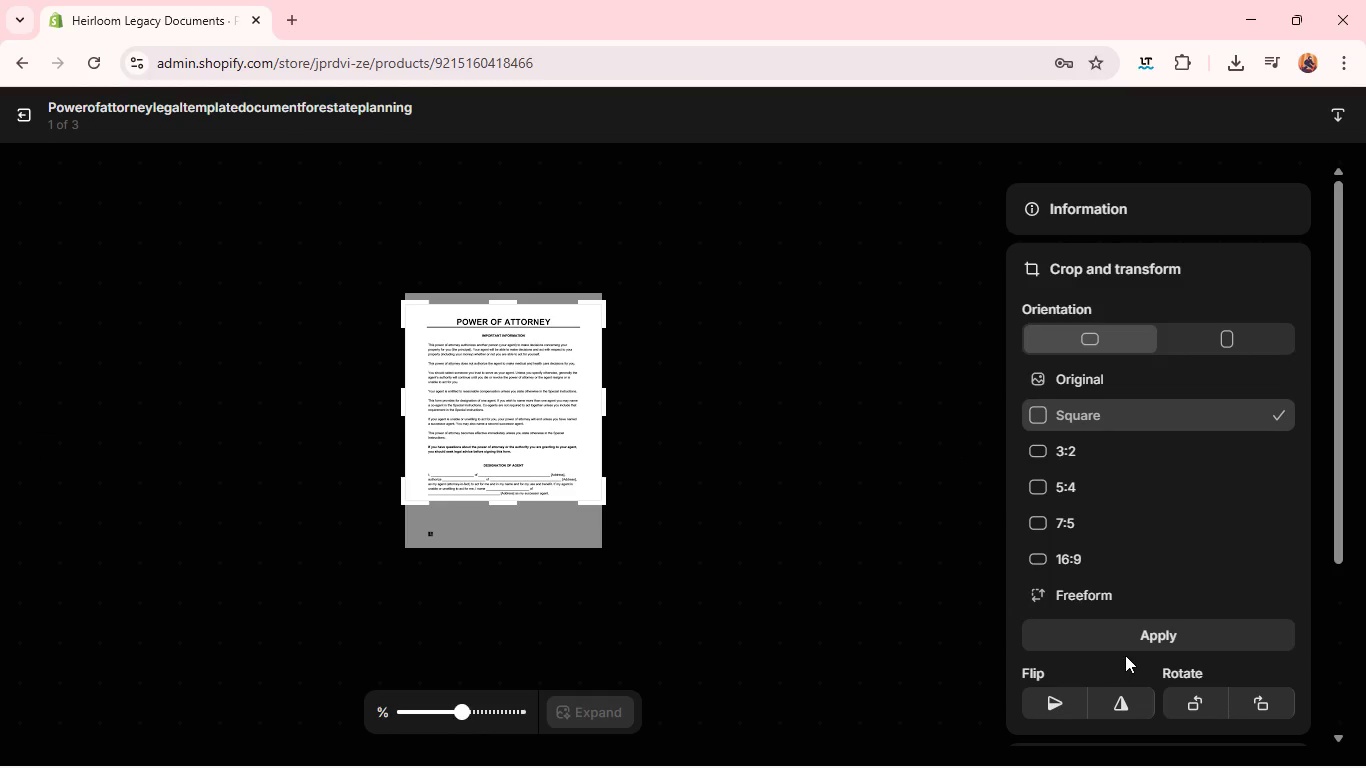 
left_click([1144, 636])
 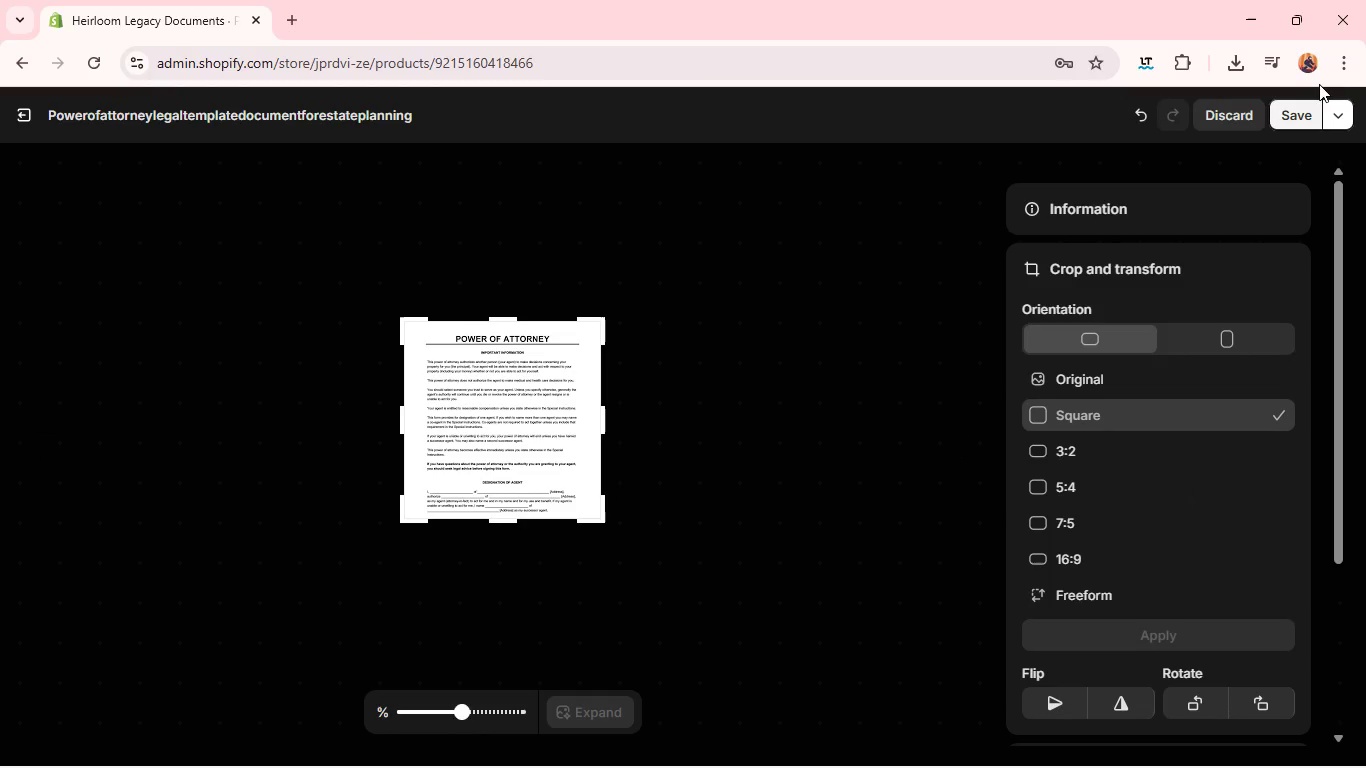 
left_click([1302, 119])
 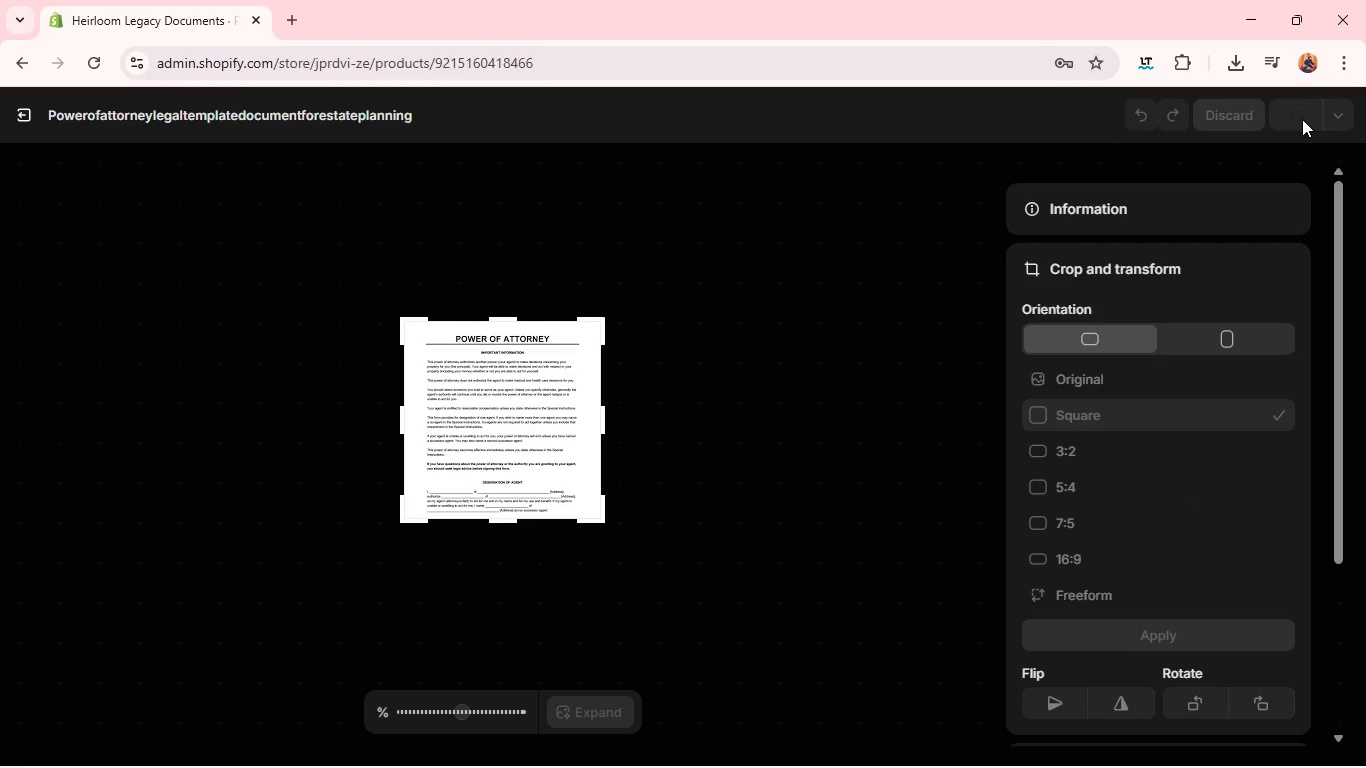 
key(Unknown)
 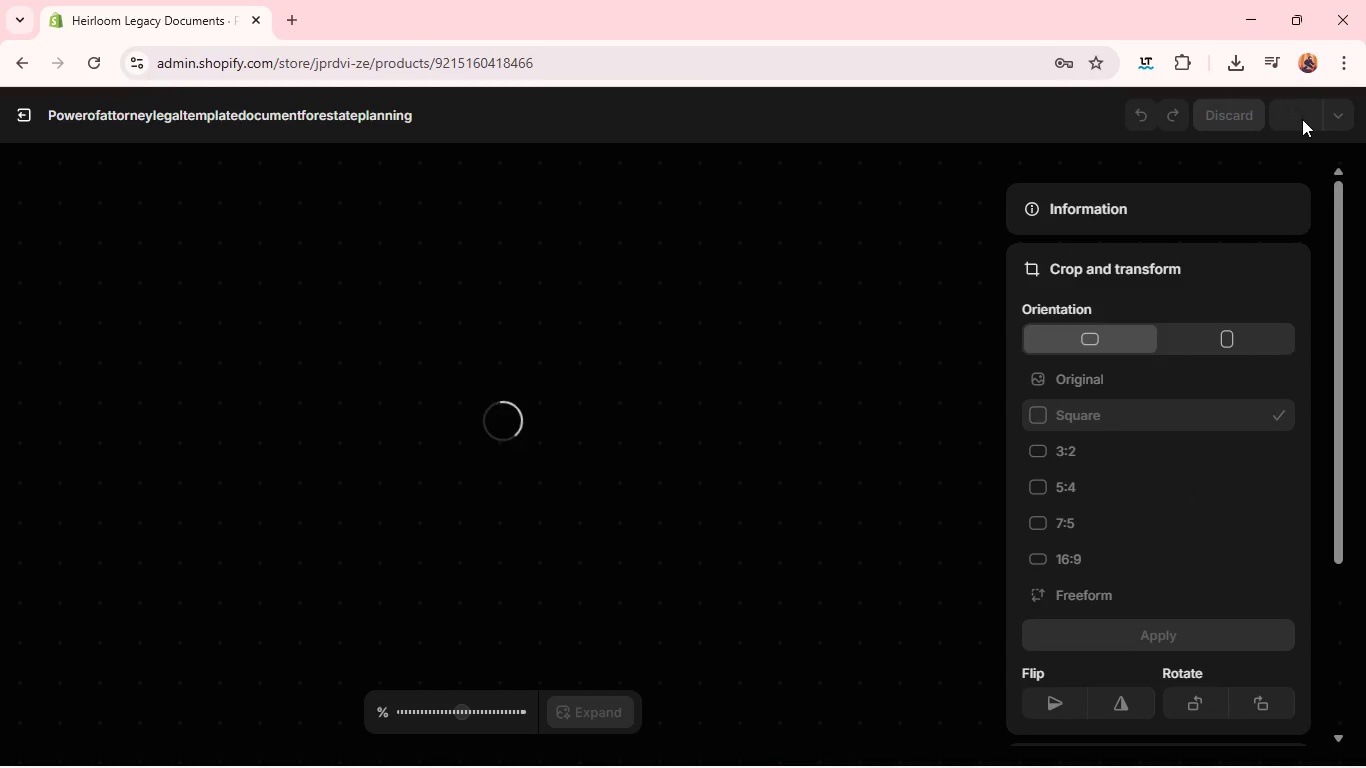 
key(Unknown)
 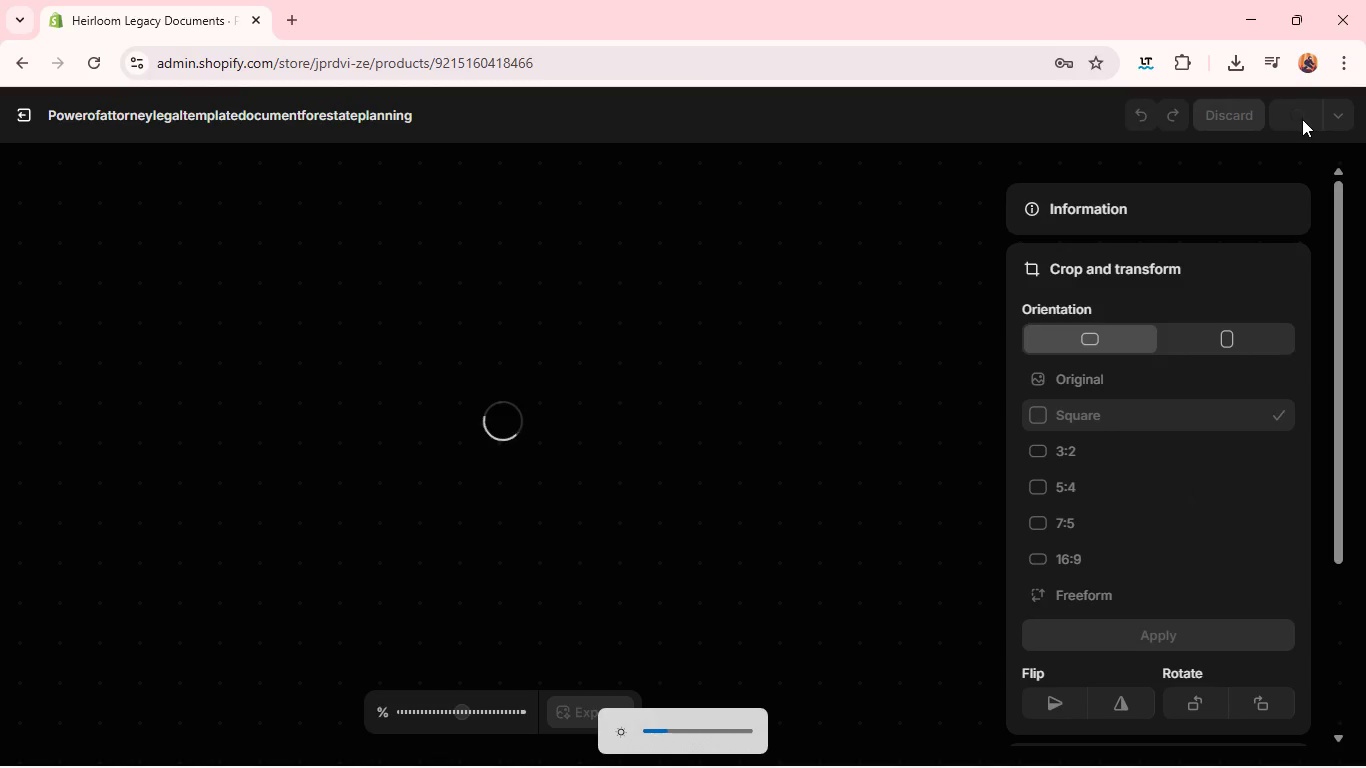 
mouse_move([963, 435])
 